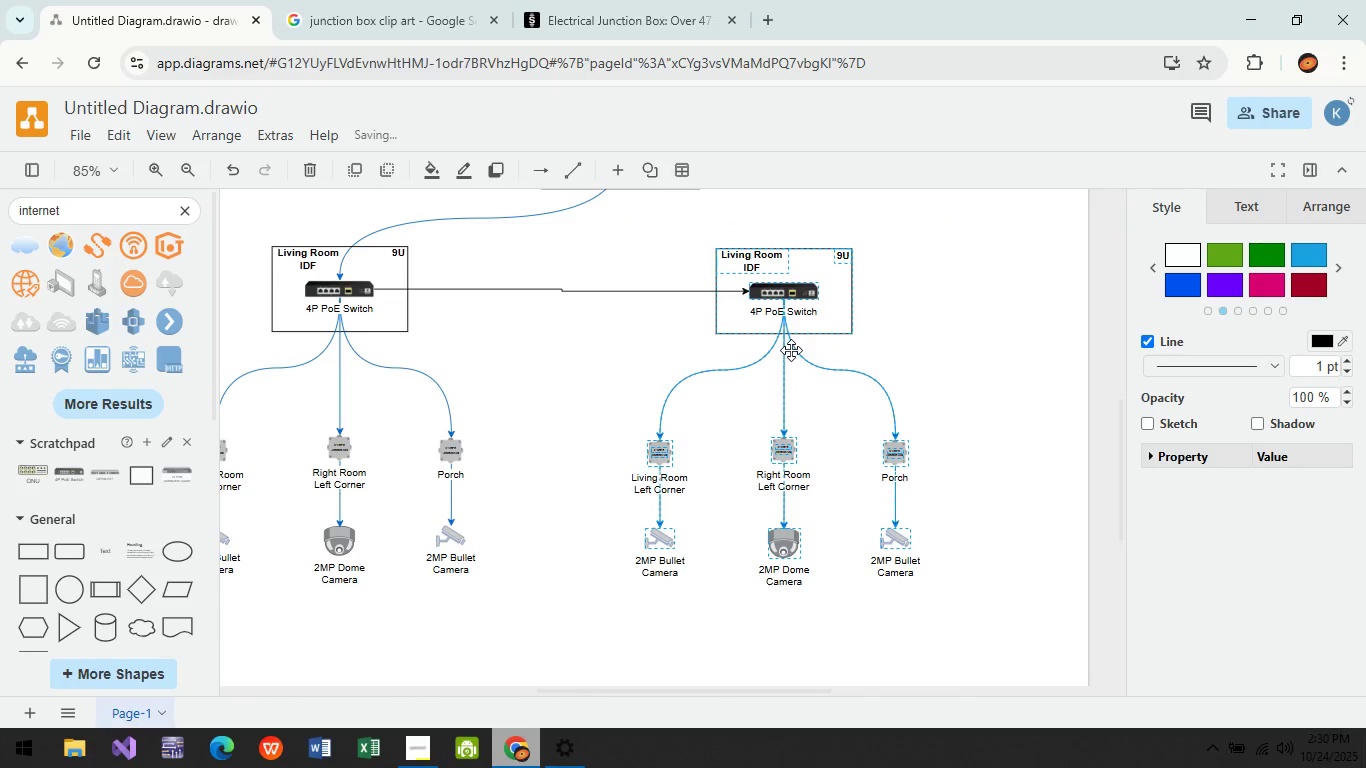 
key(ArrowUp)
 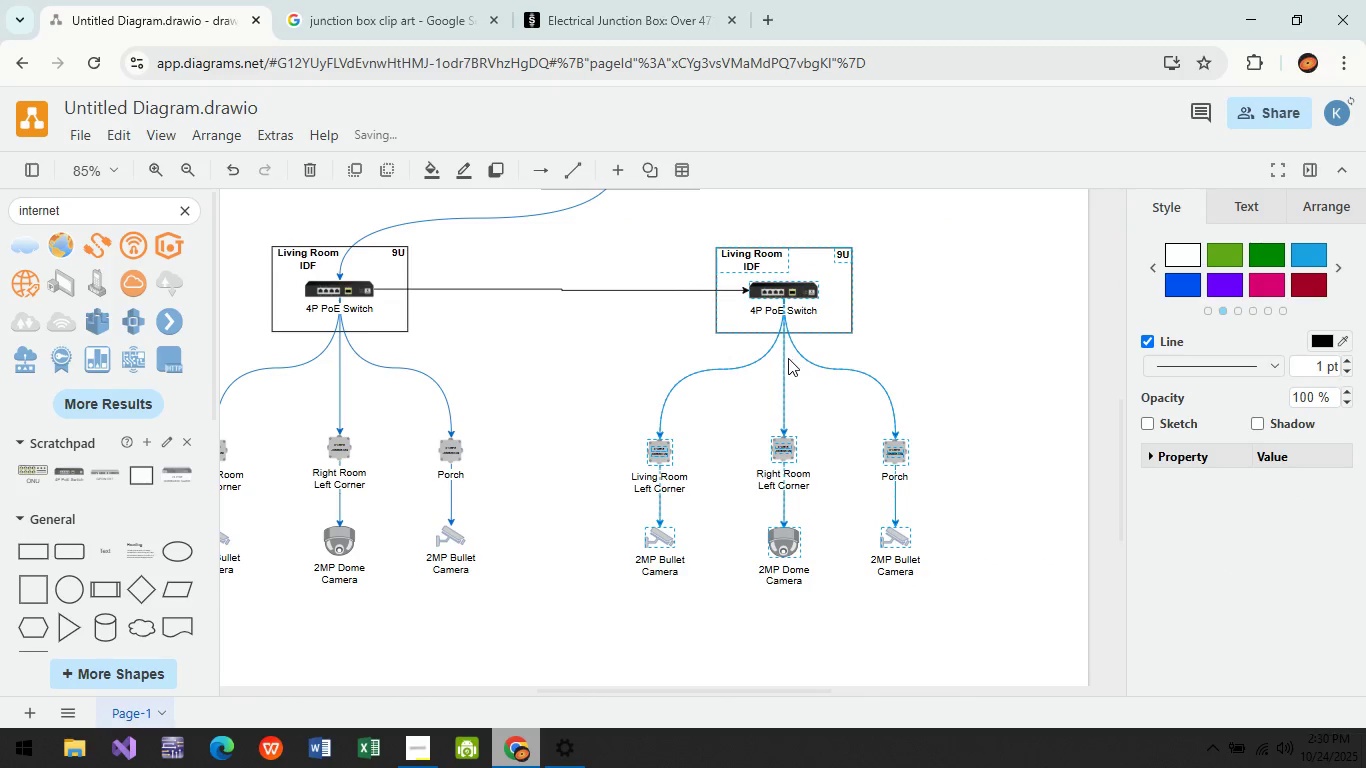 
key(ArrowUp)
 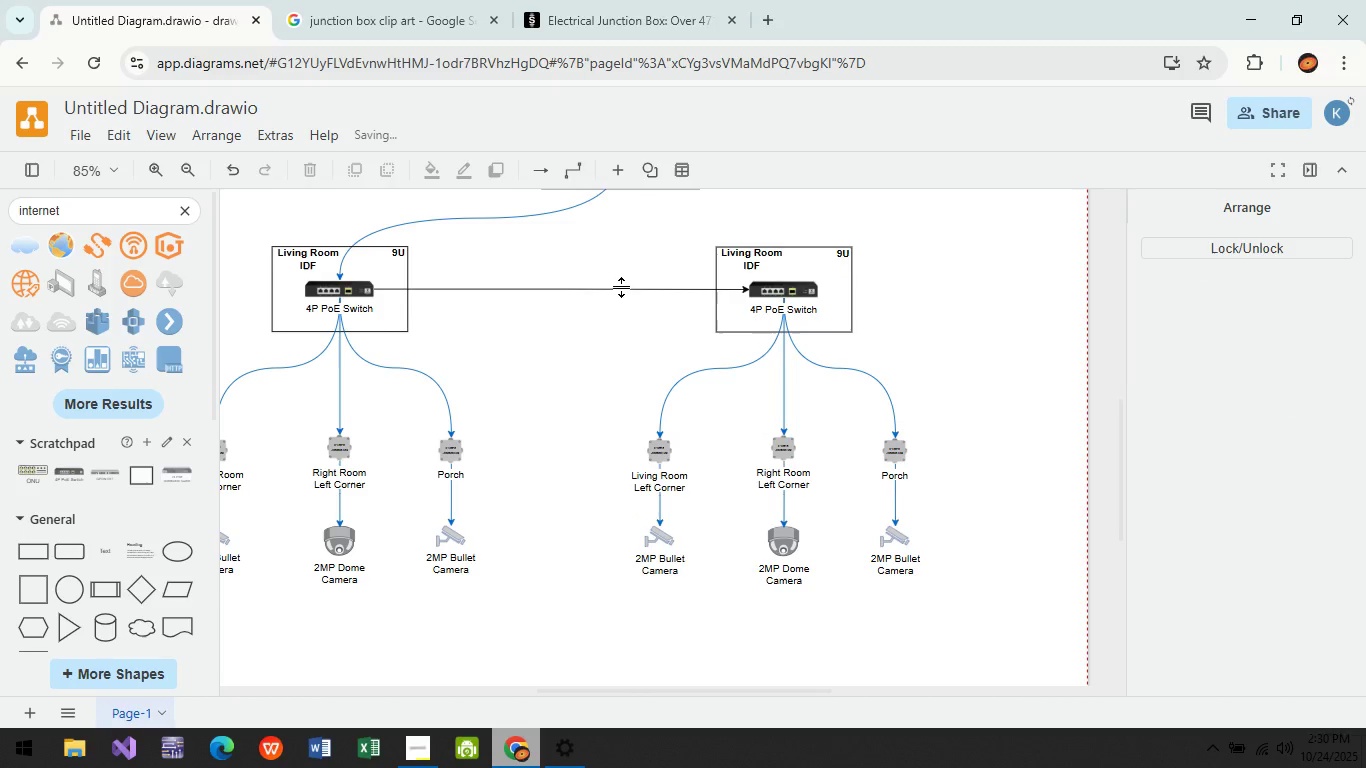 
left_click([627, 291])
 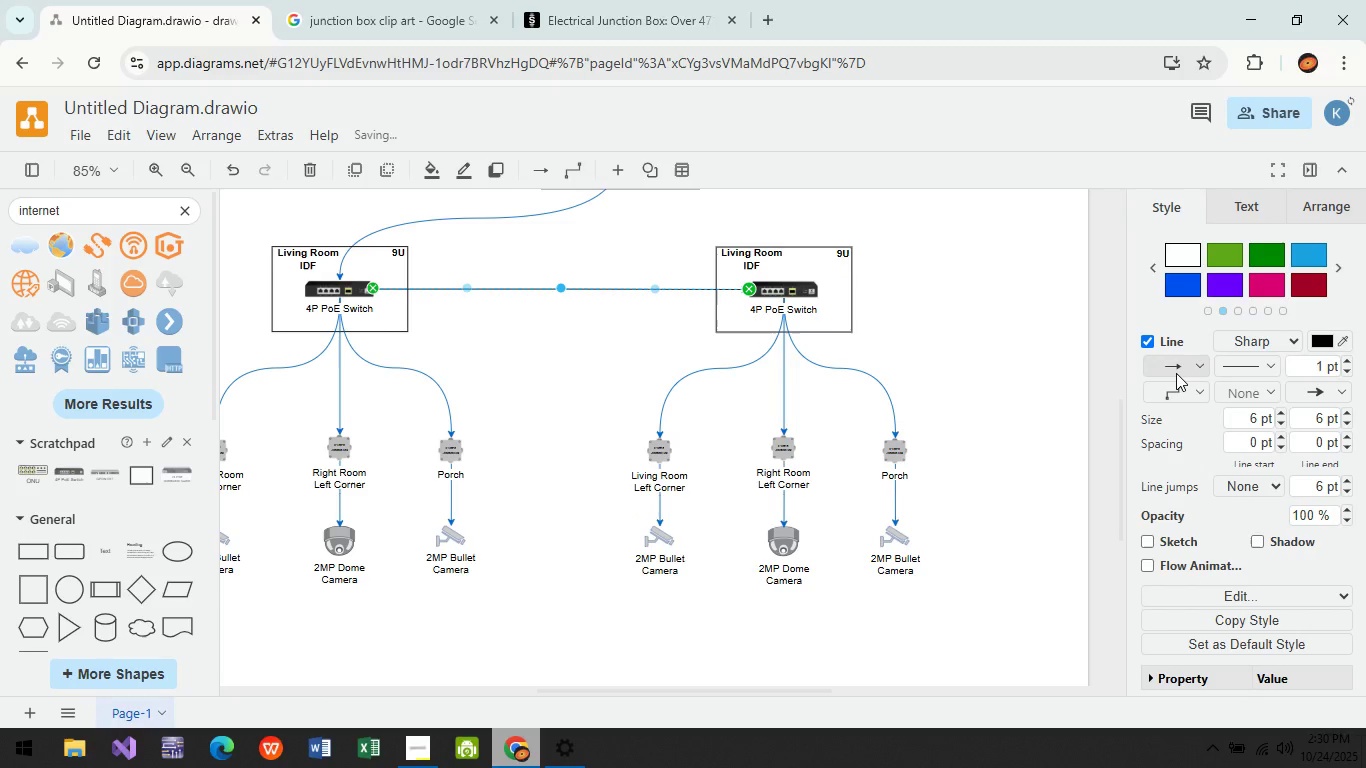 
left_click([1196, 367])
 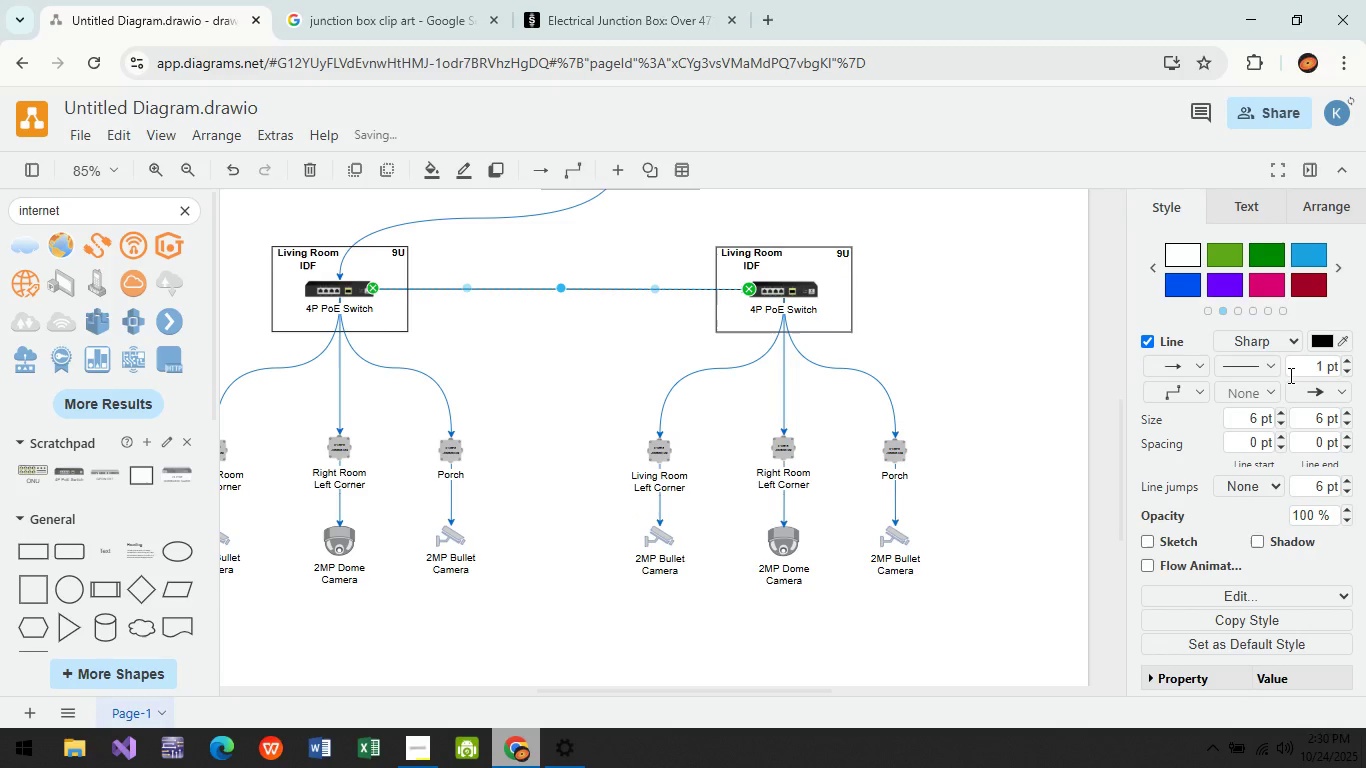 
left_click([1320, 352])
 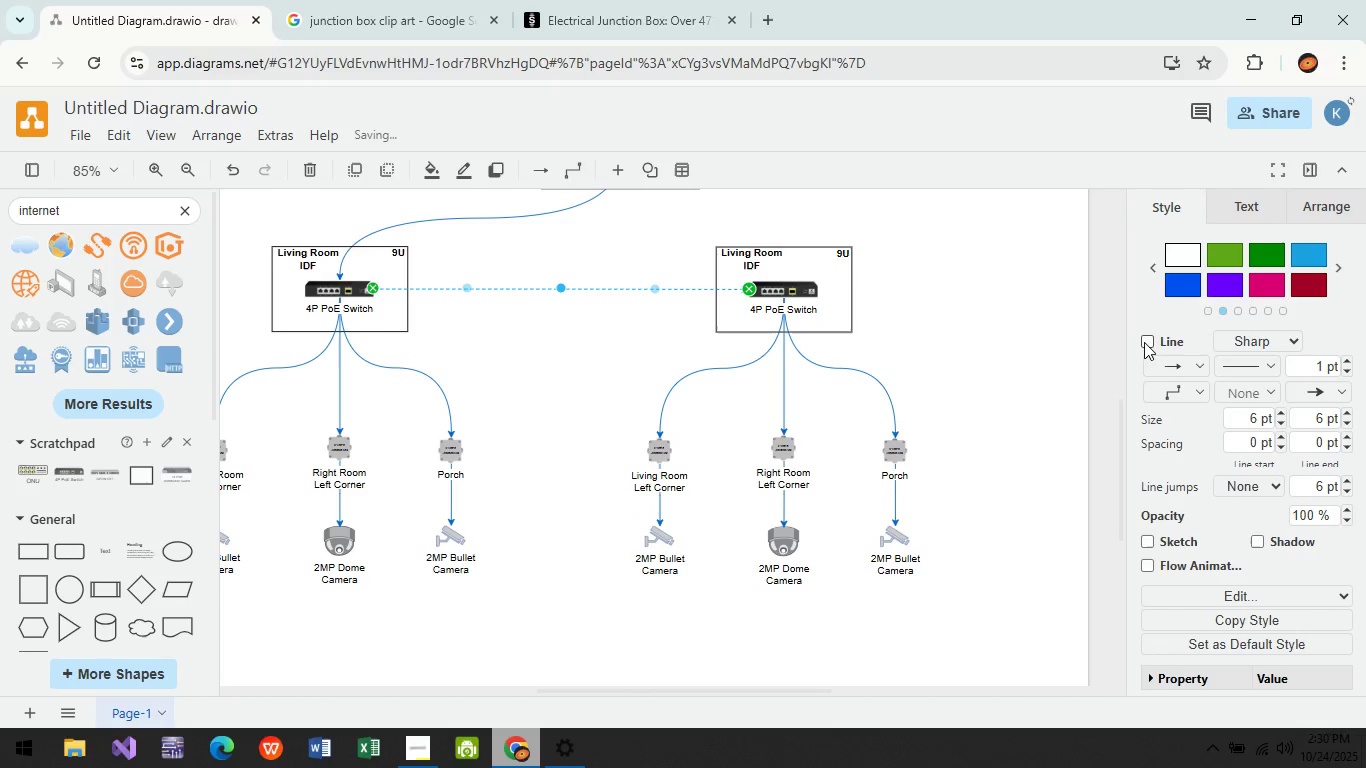 
left_click([1152, 342])
 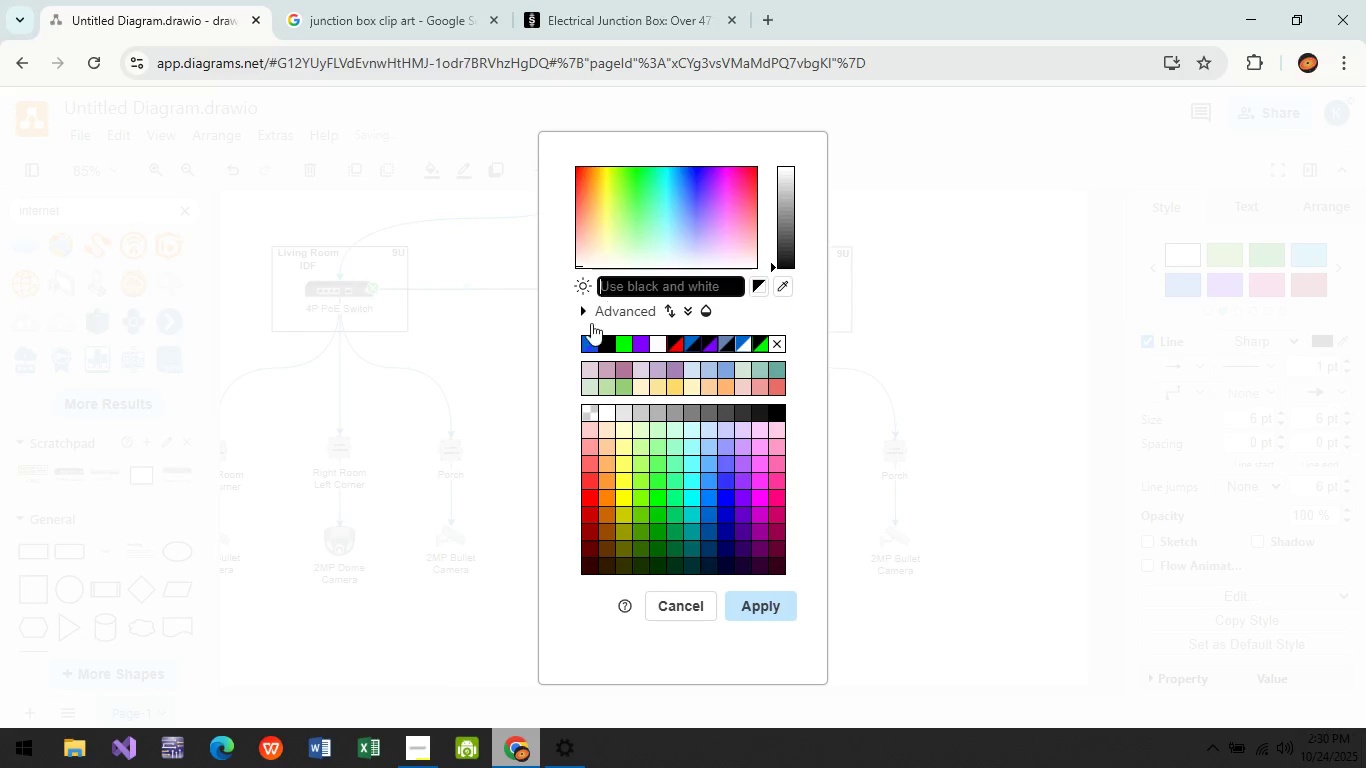 
left_click([598, 344])
 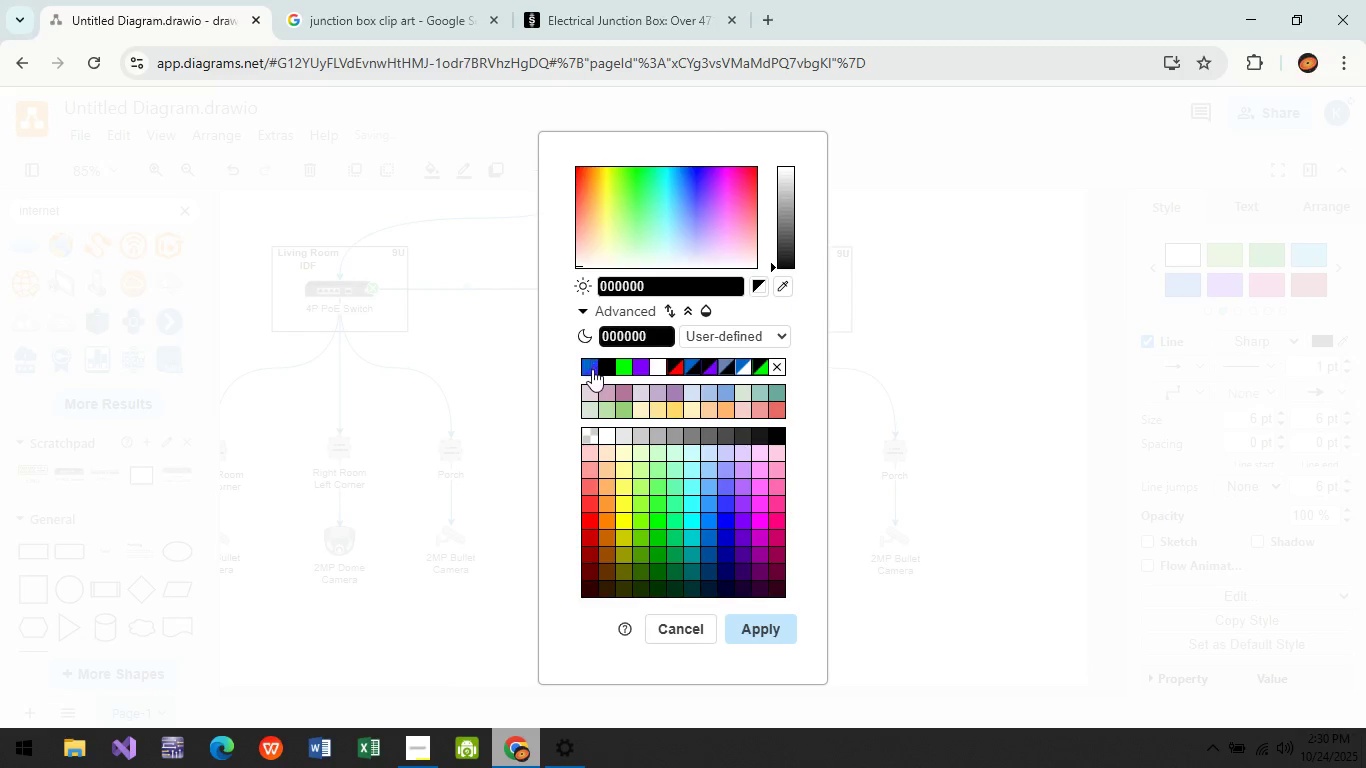 
left_click([592, 369])
 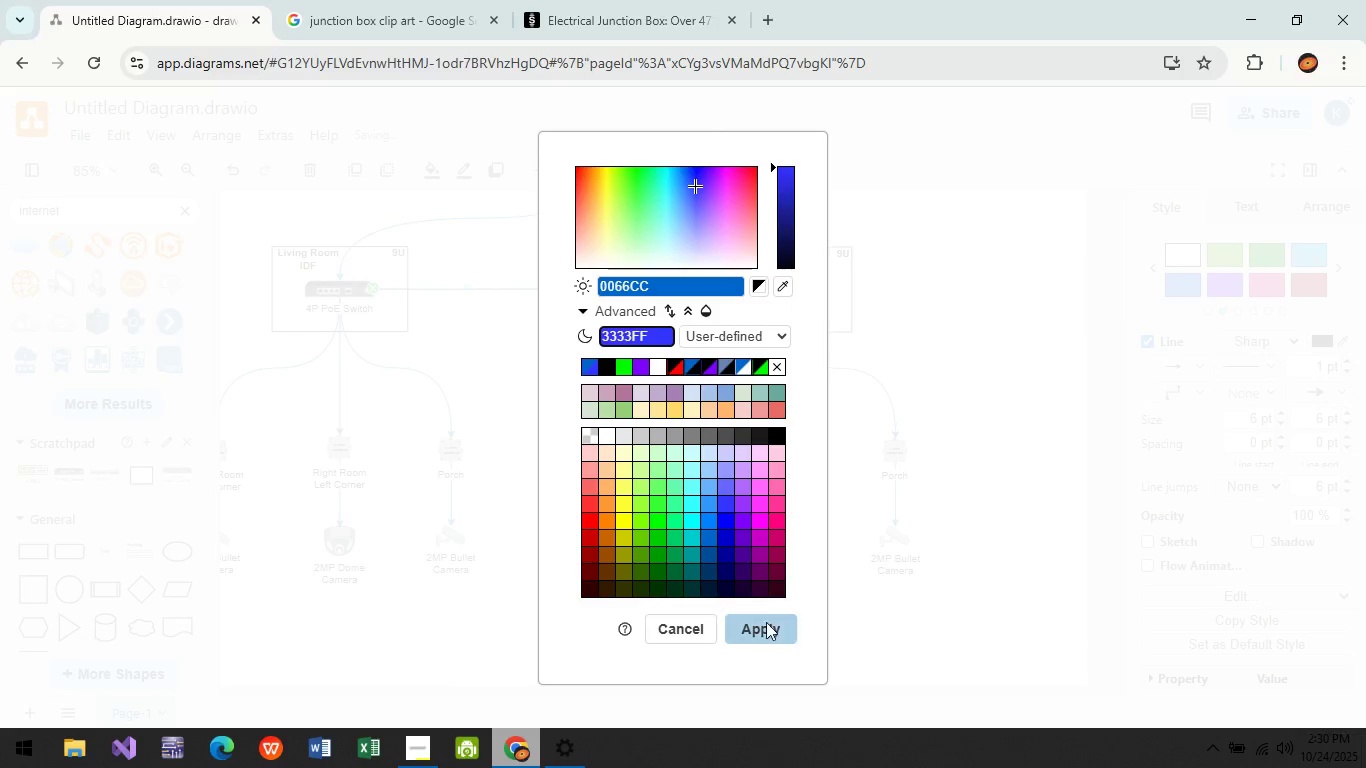 
left_click([762, 619])
 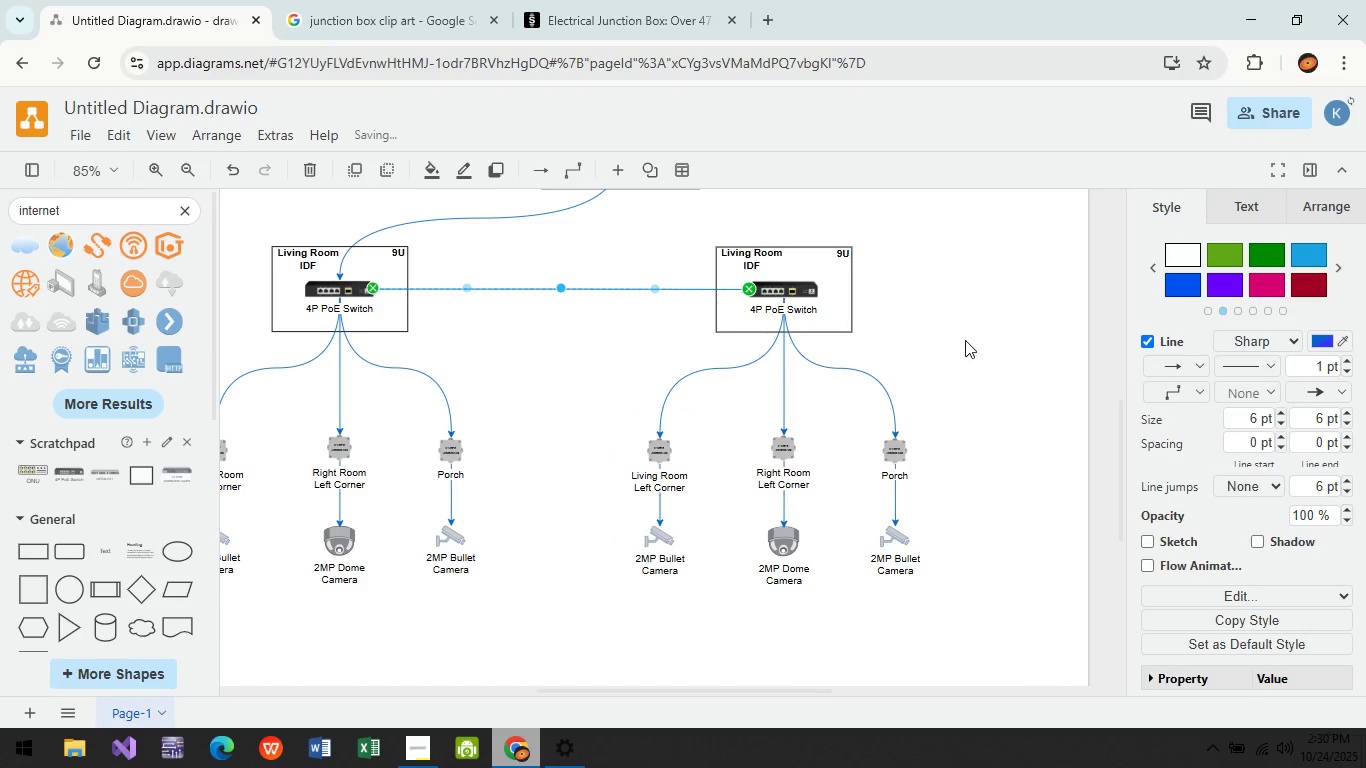 
left_click([965, 340])
 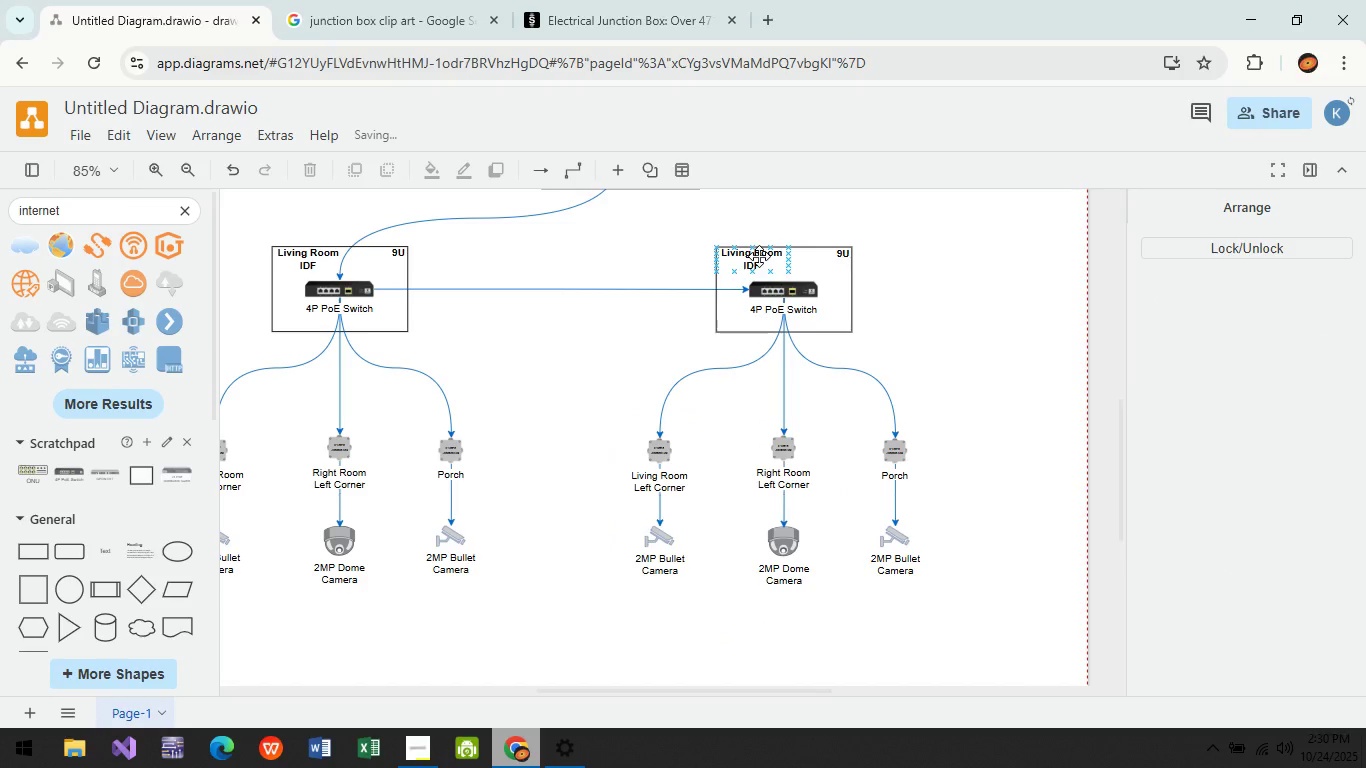 
double_click([752, 260])
 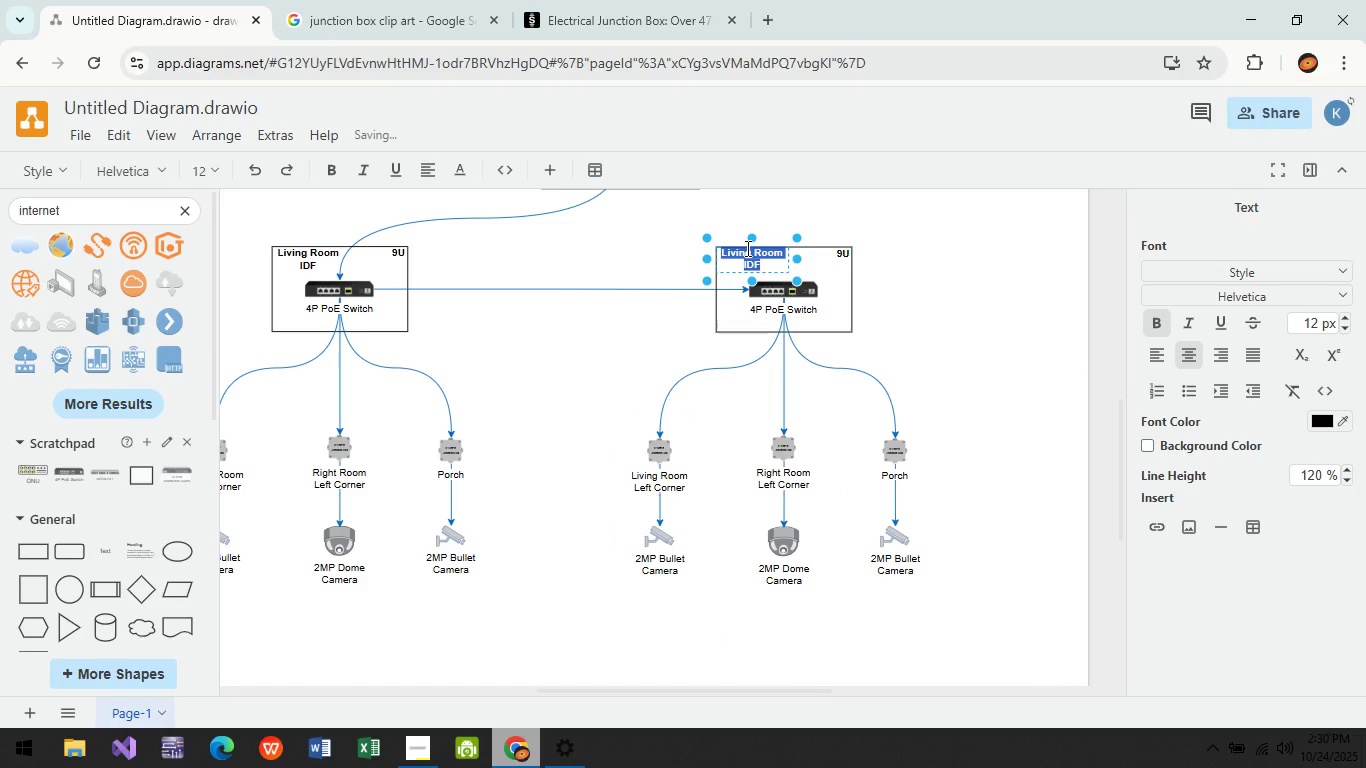 
wait(7.23)
 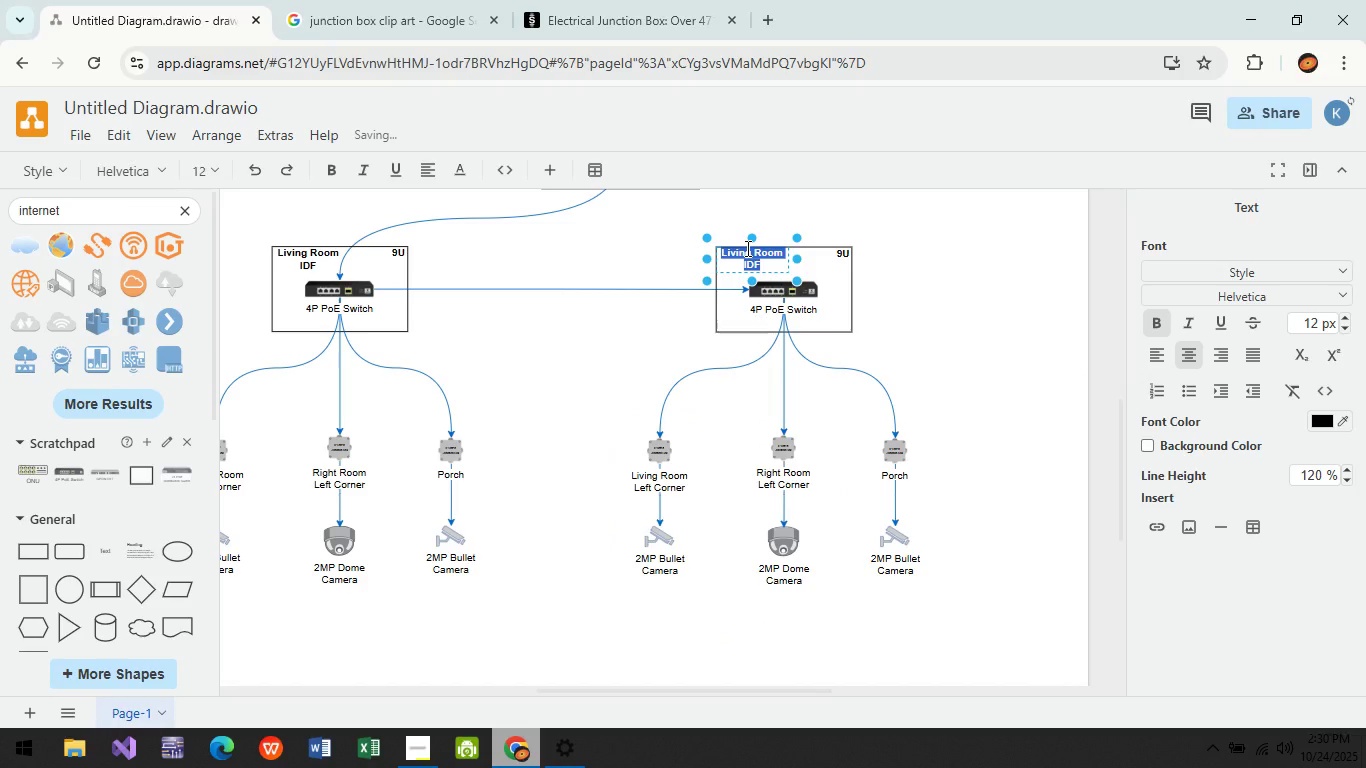 
type(Front Yard IDF)
 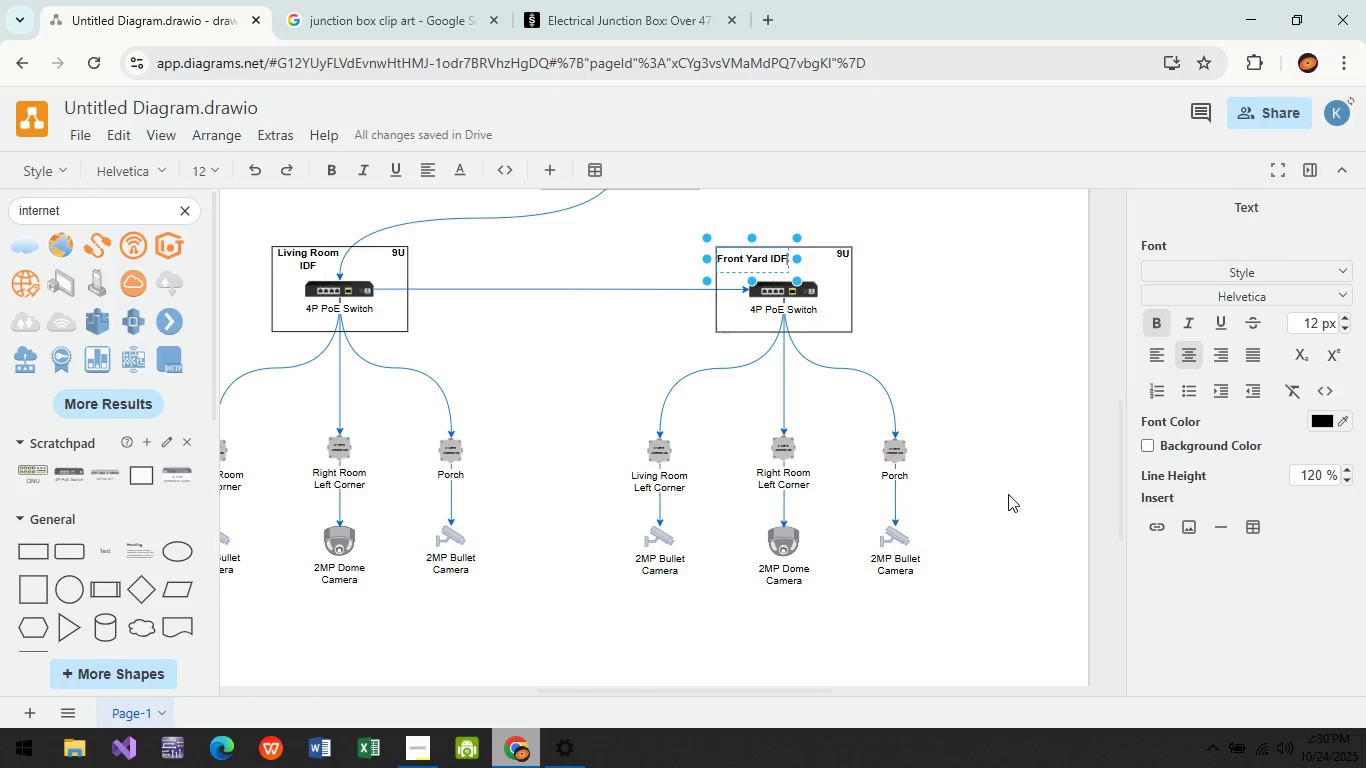 
left_click([1000, 508])
 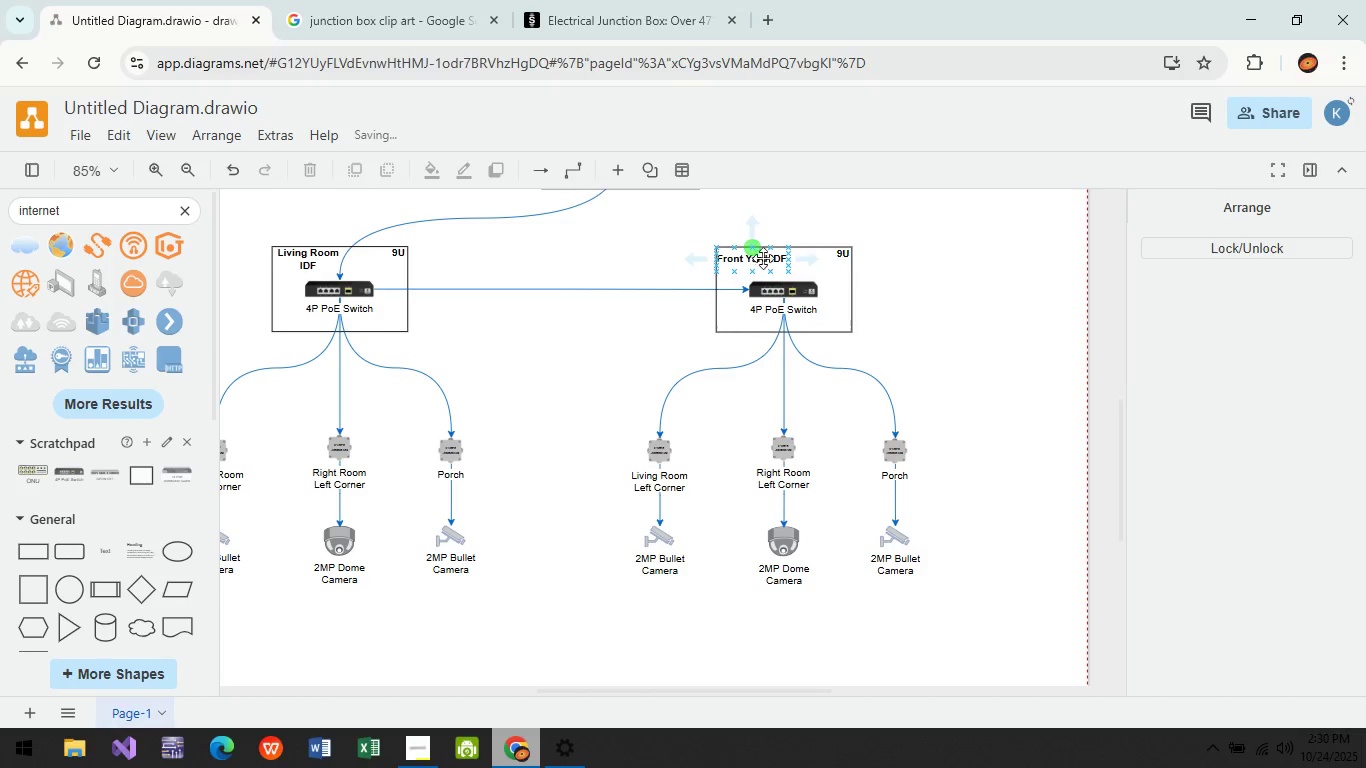 
left_click([765, 261])
 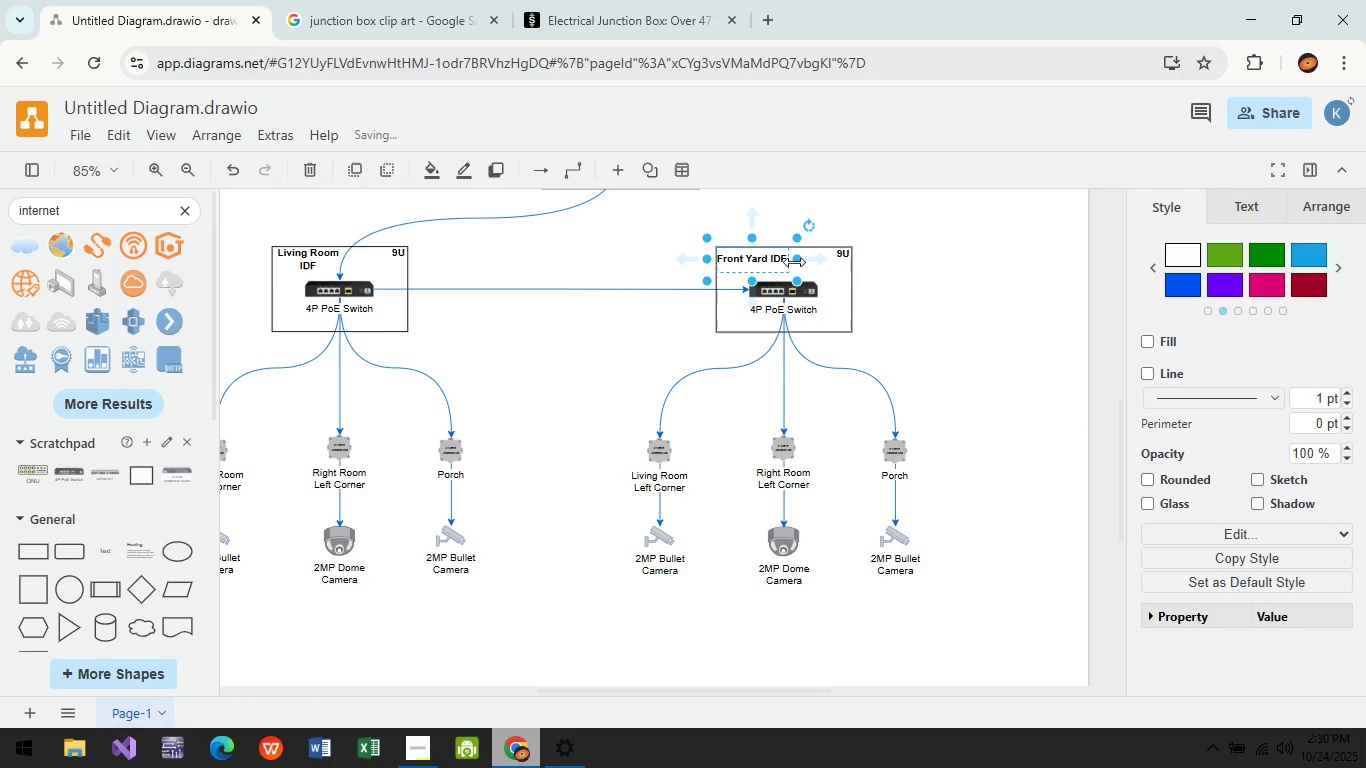 
left_click_drag(start_coordinate=[793, 261], to_coordinate=[766, 266])
 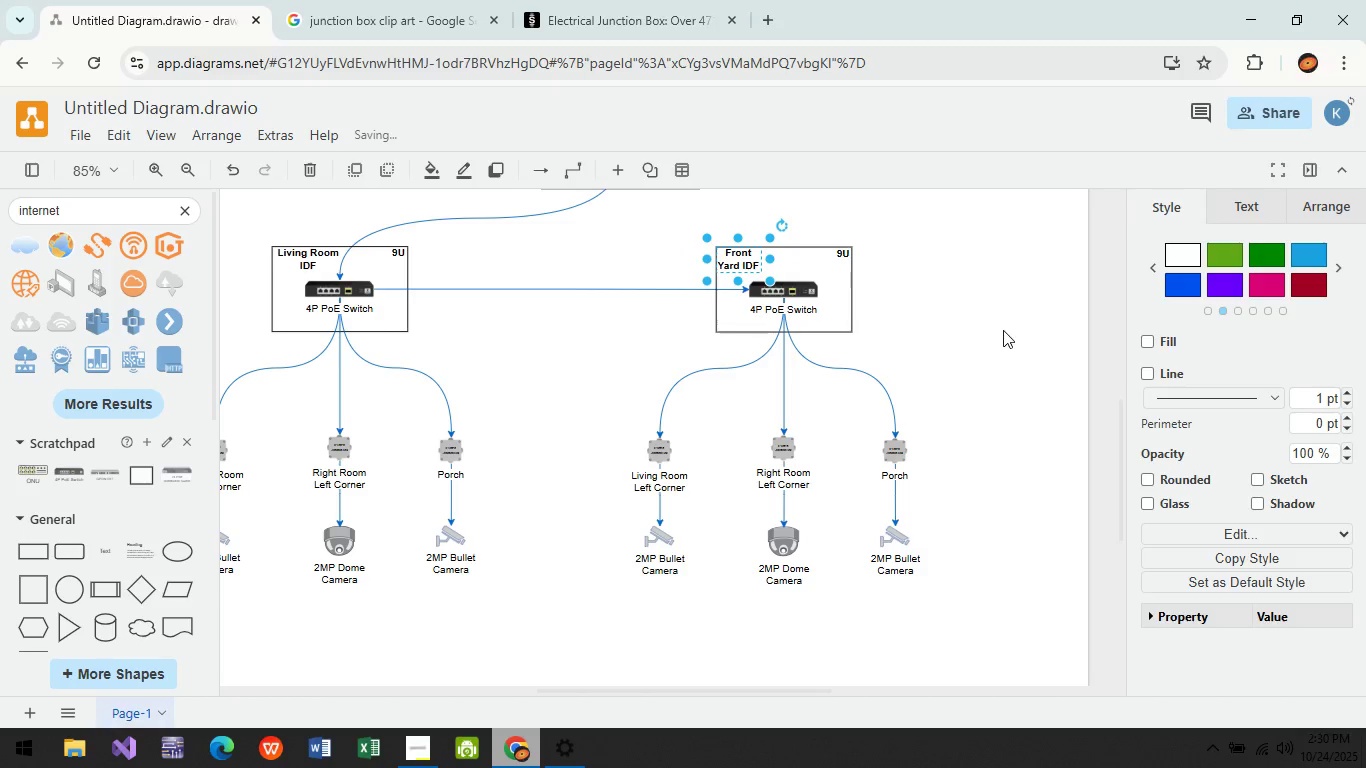 
left_click([1003, 330])
 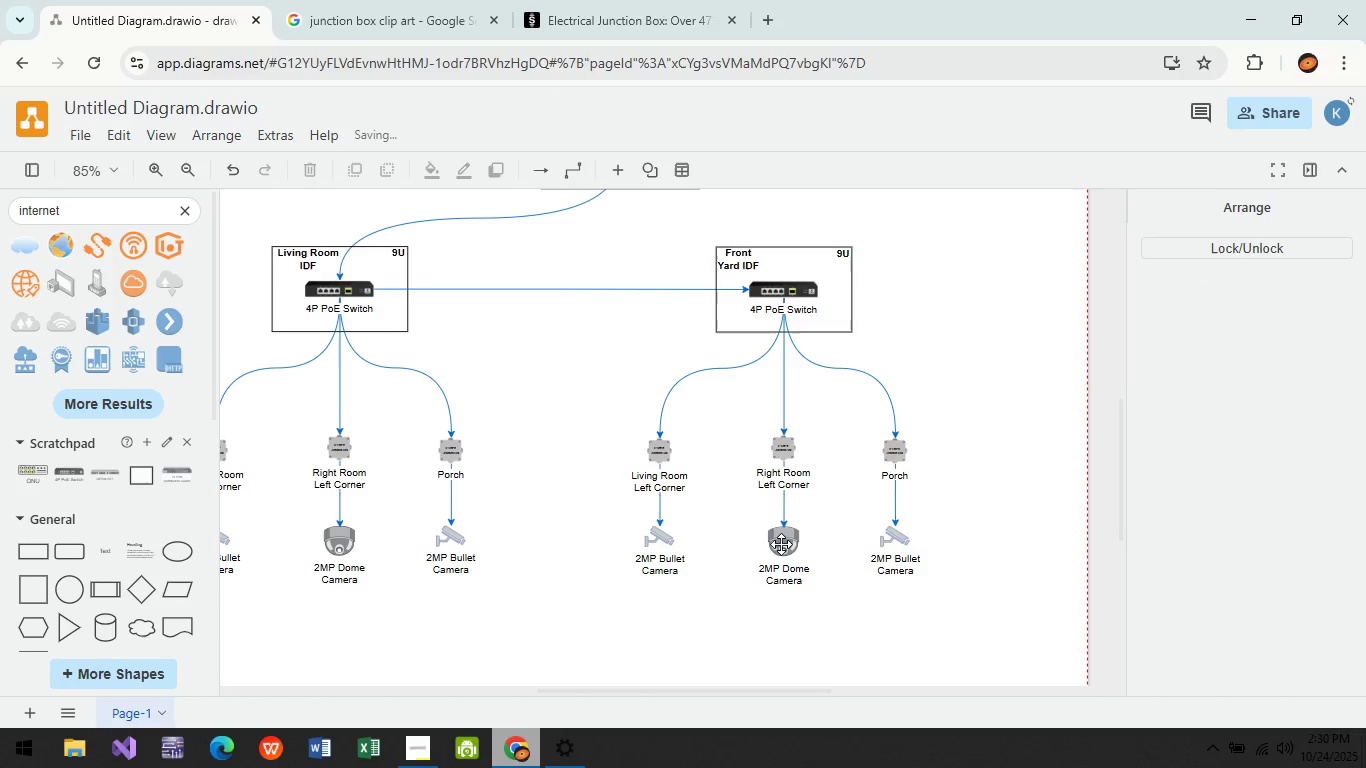 
left_click([780, 544])
 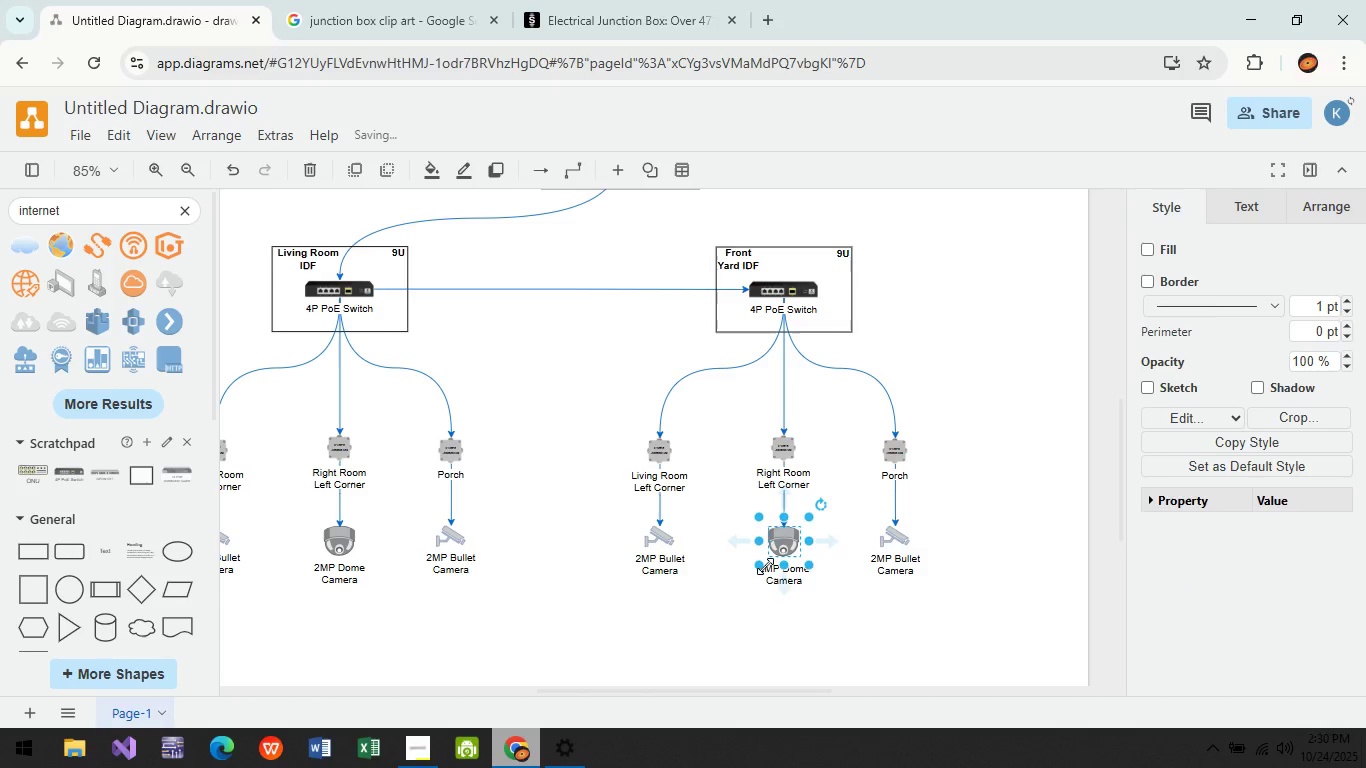 
key(Backspace)
 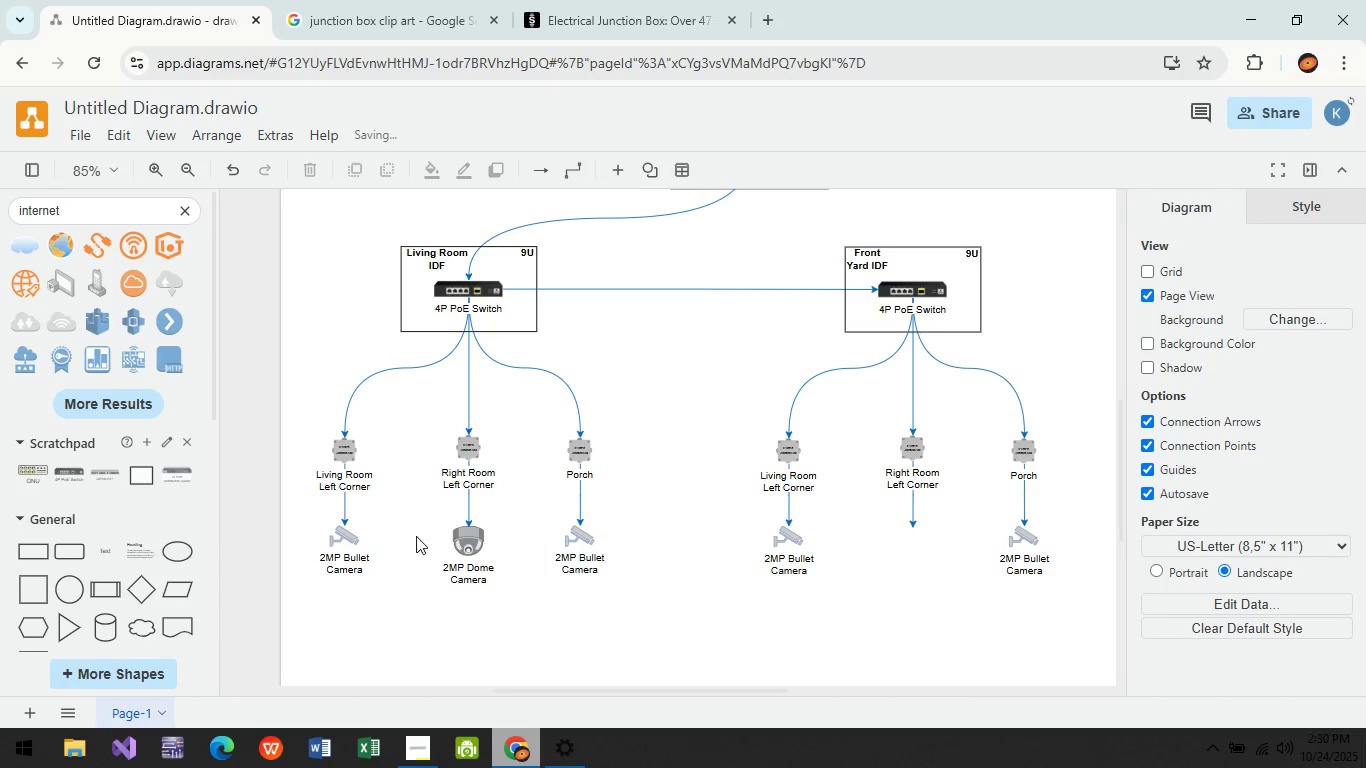 
left_click([337, 538])
 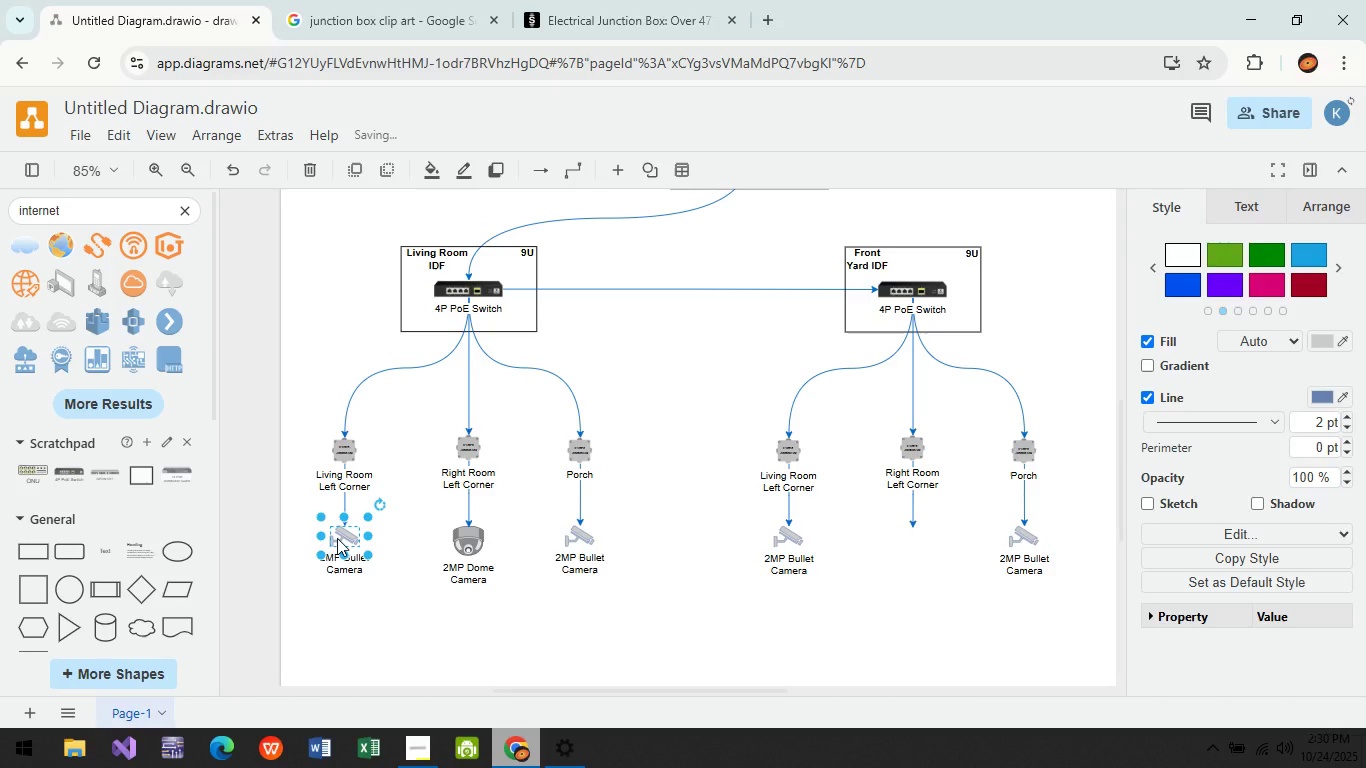 
key(Delete)
 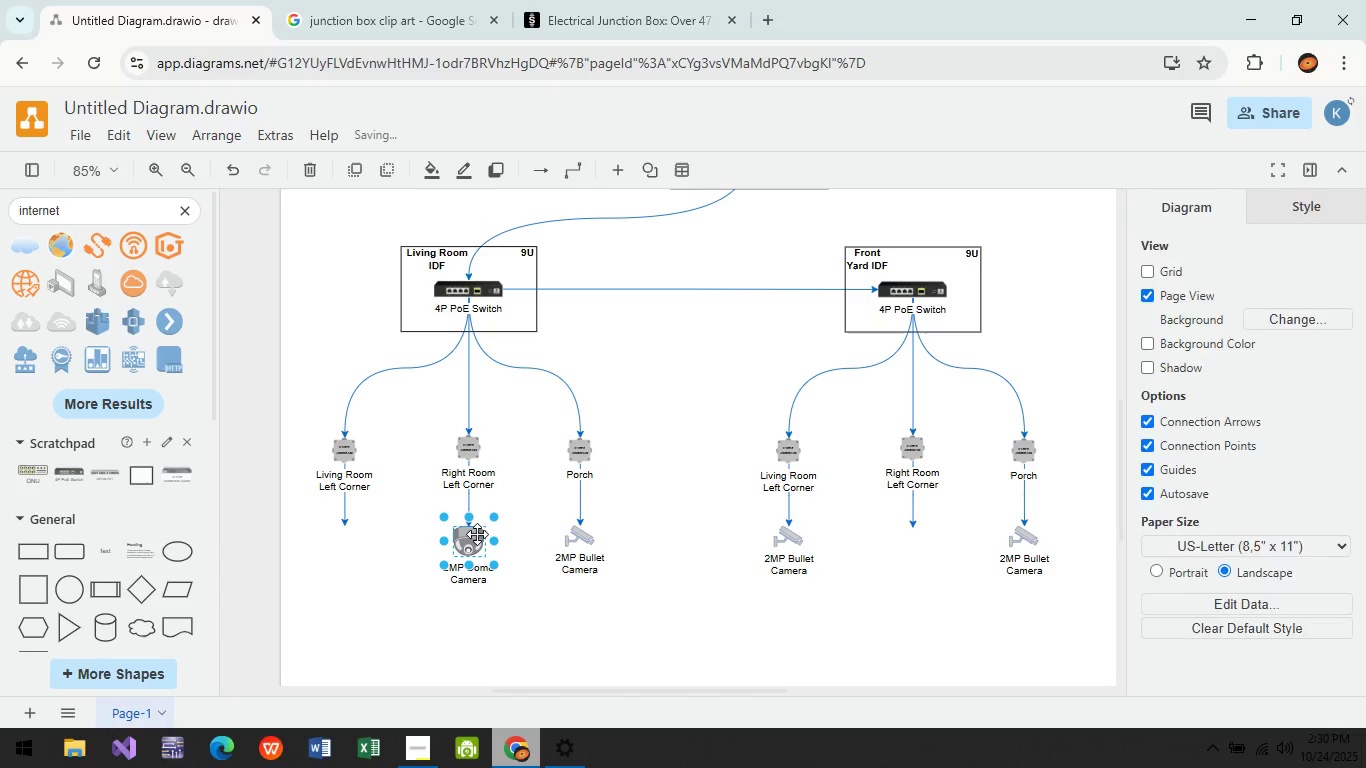 
hold_key(key=ControlLeft, duration=0.5)
 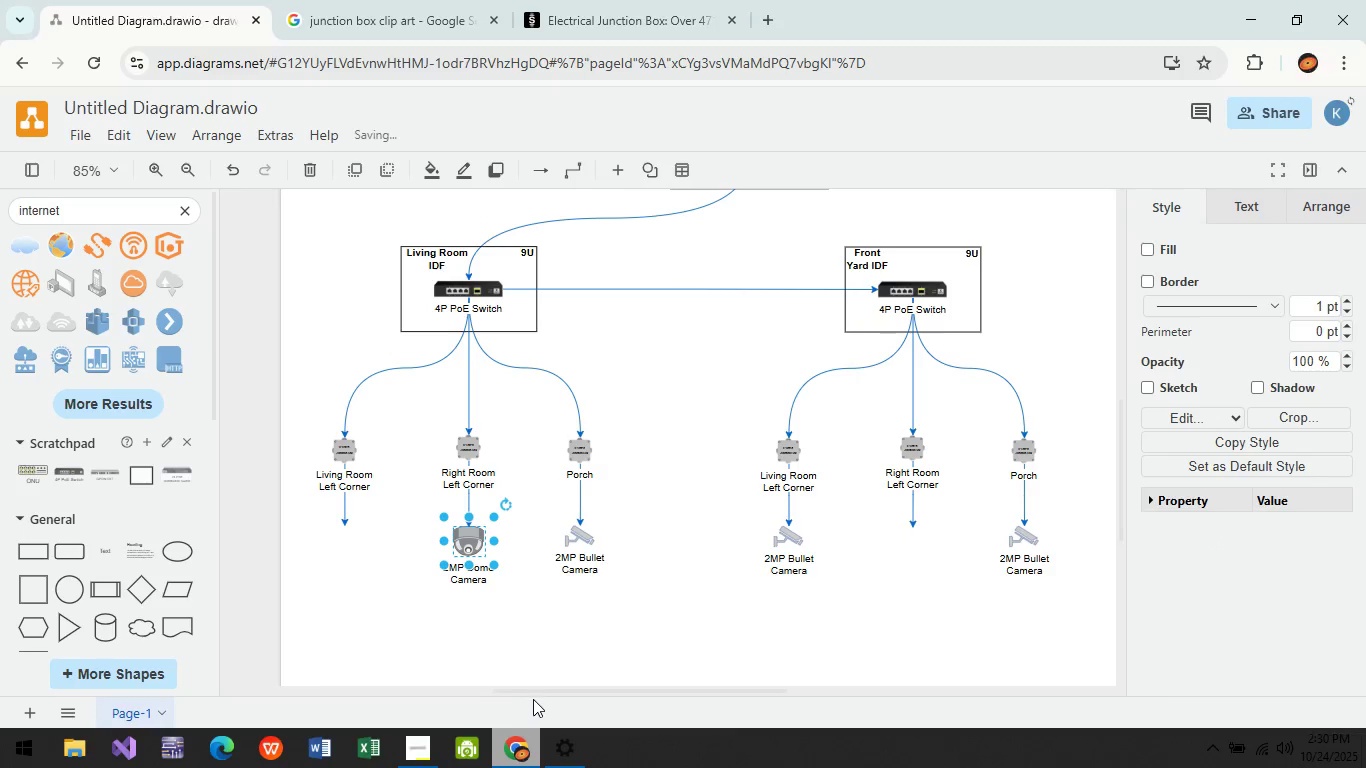 
key(Control+C)
 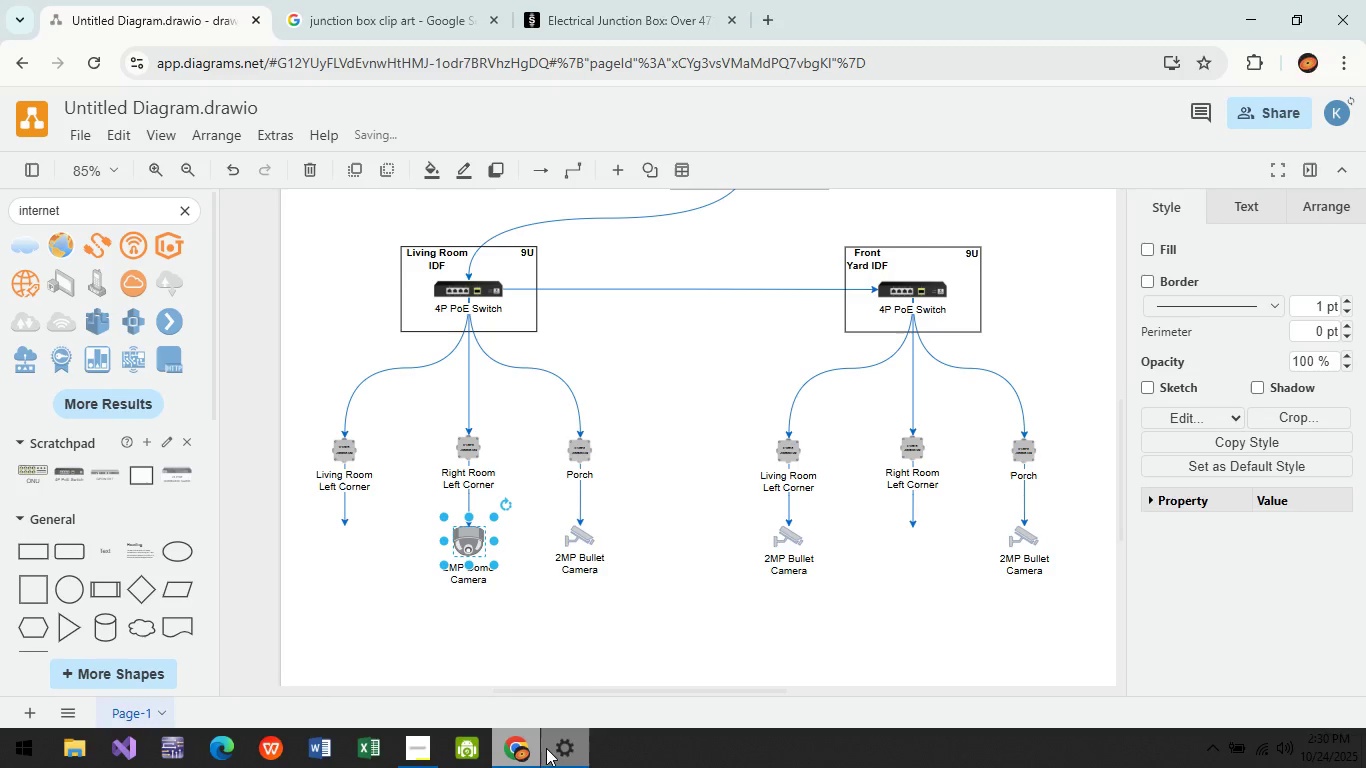 
key(Control+V)
 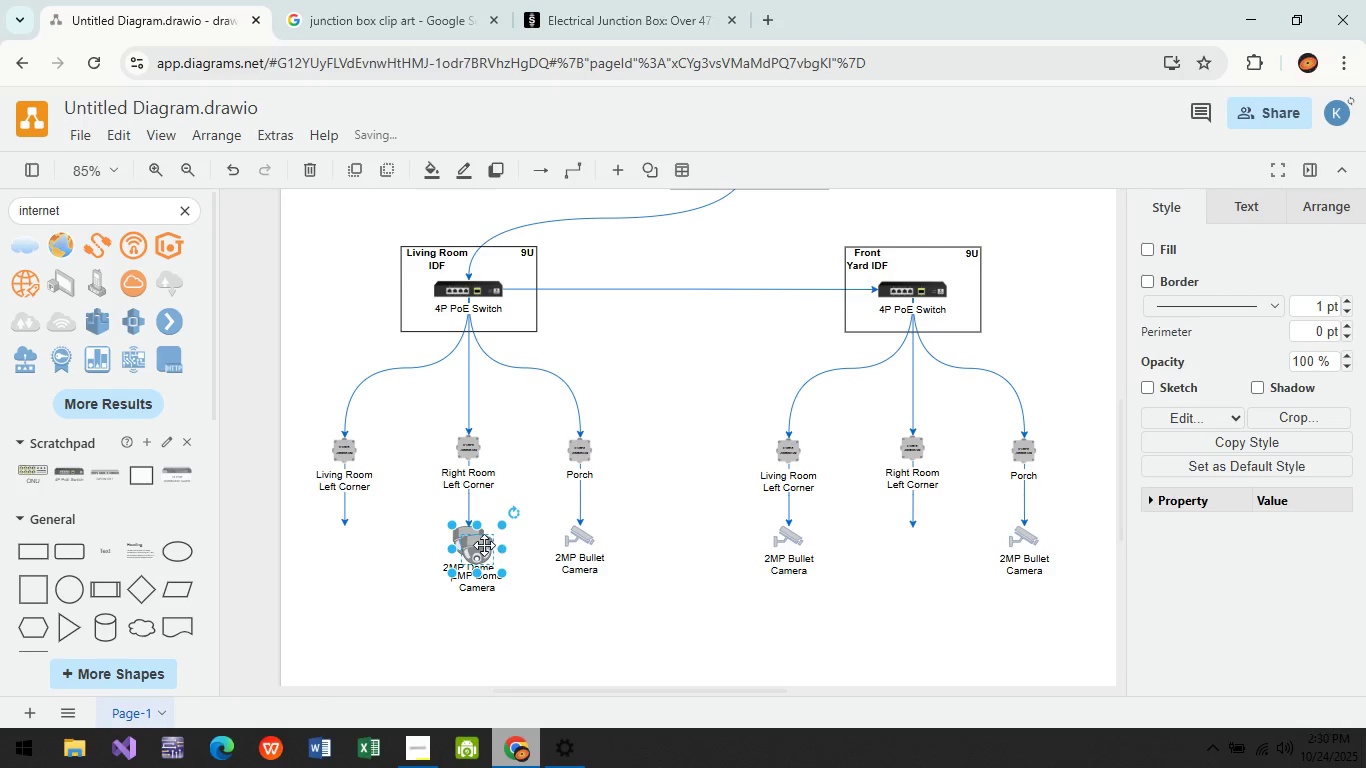 
left_click_drag(start_coordinate=[482, 547], to_coordinate=[349, 540])
 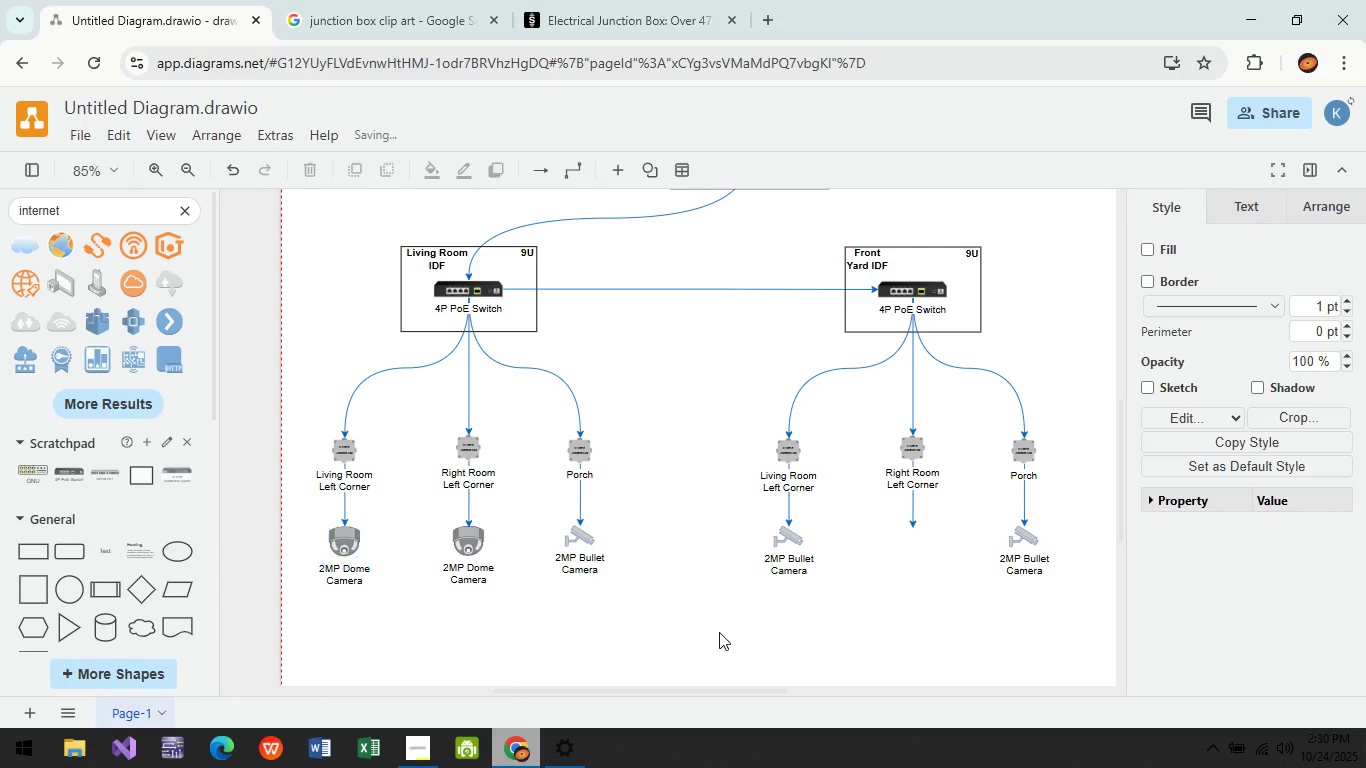 
left_click([719, 632])
 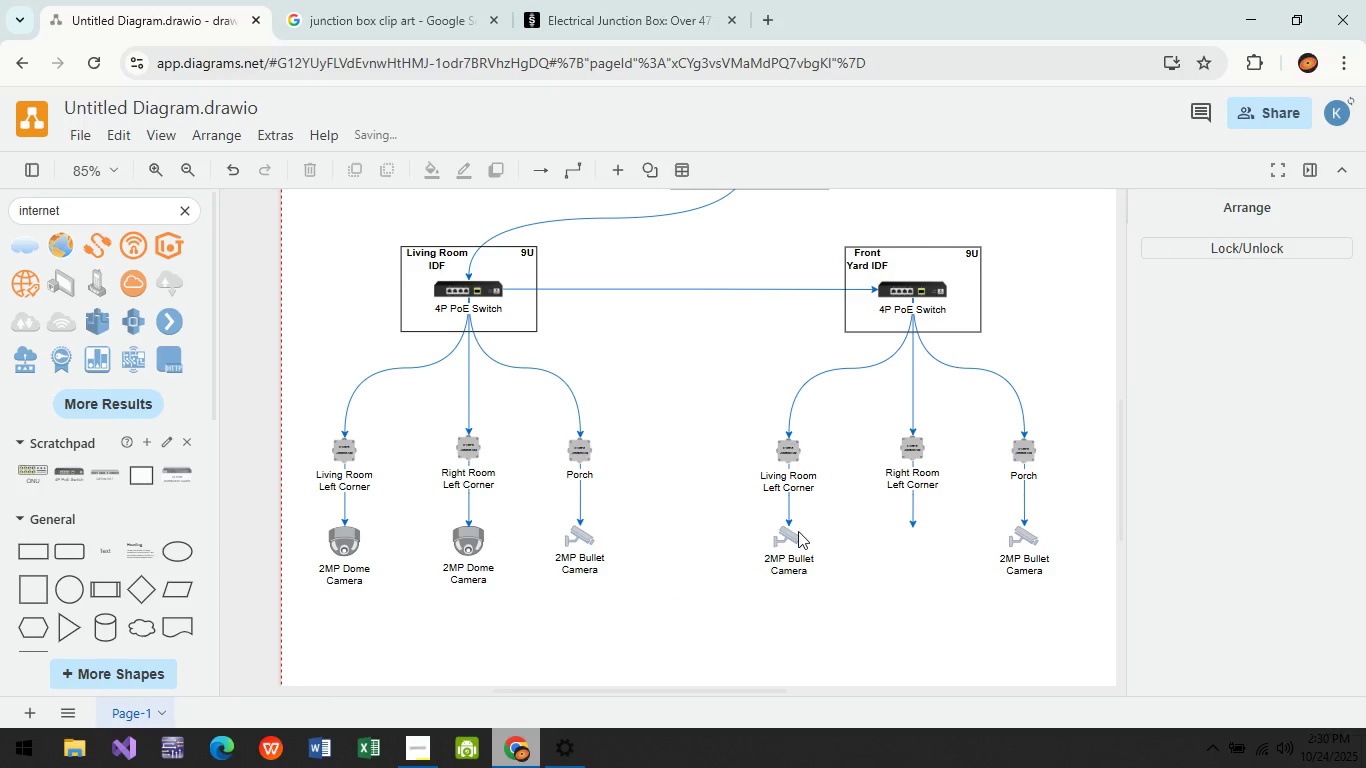 
left_click([788, 535])
 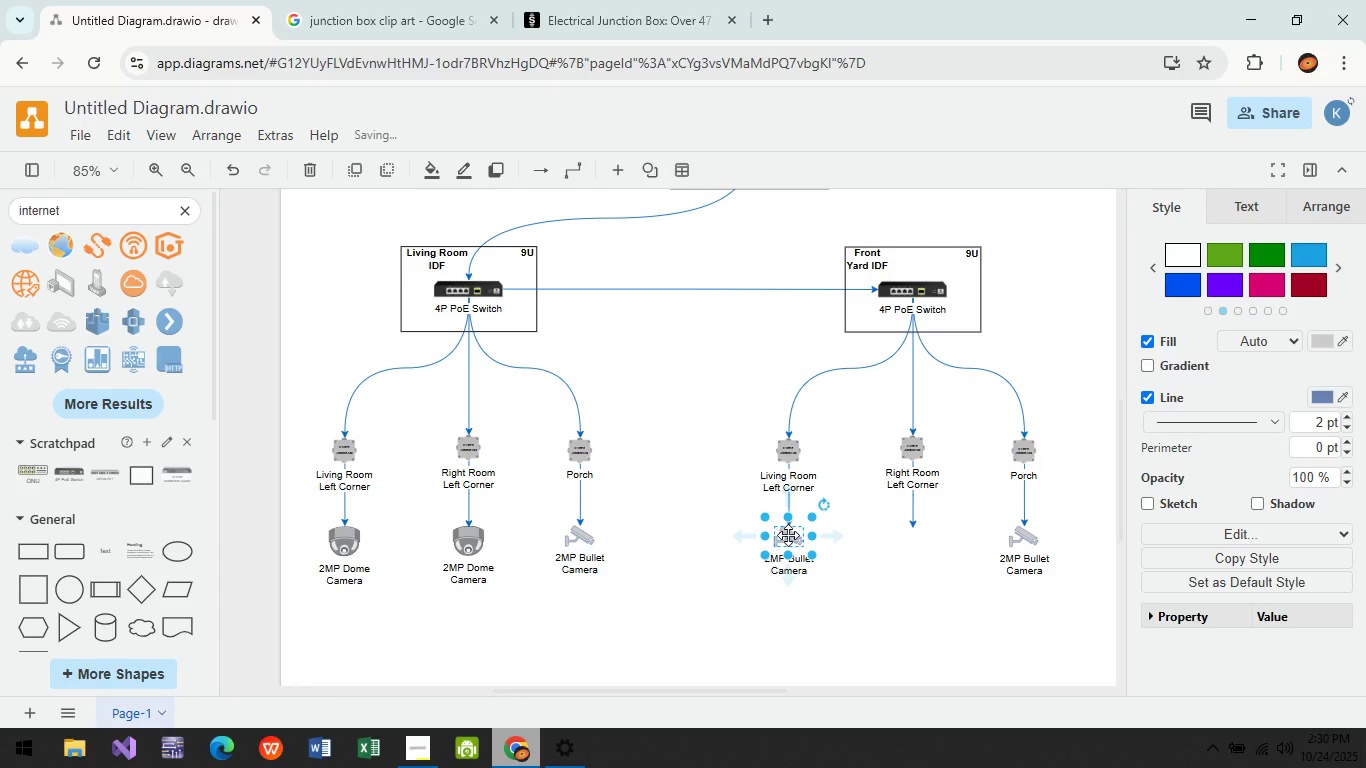 
key(Control+C)
 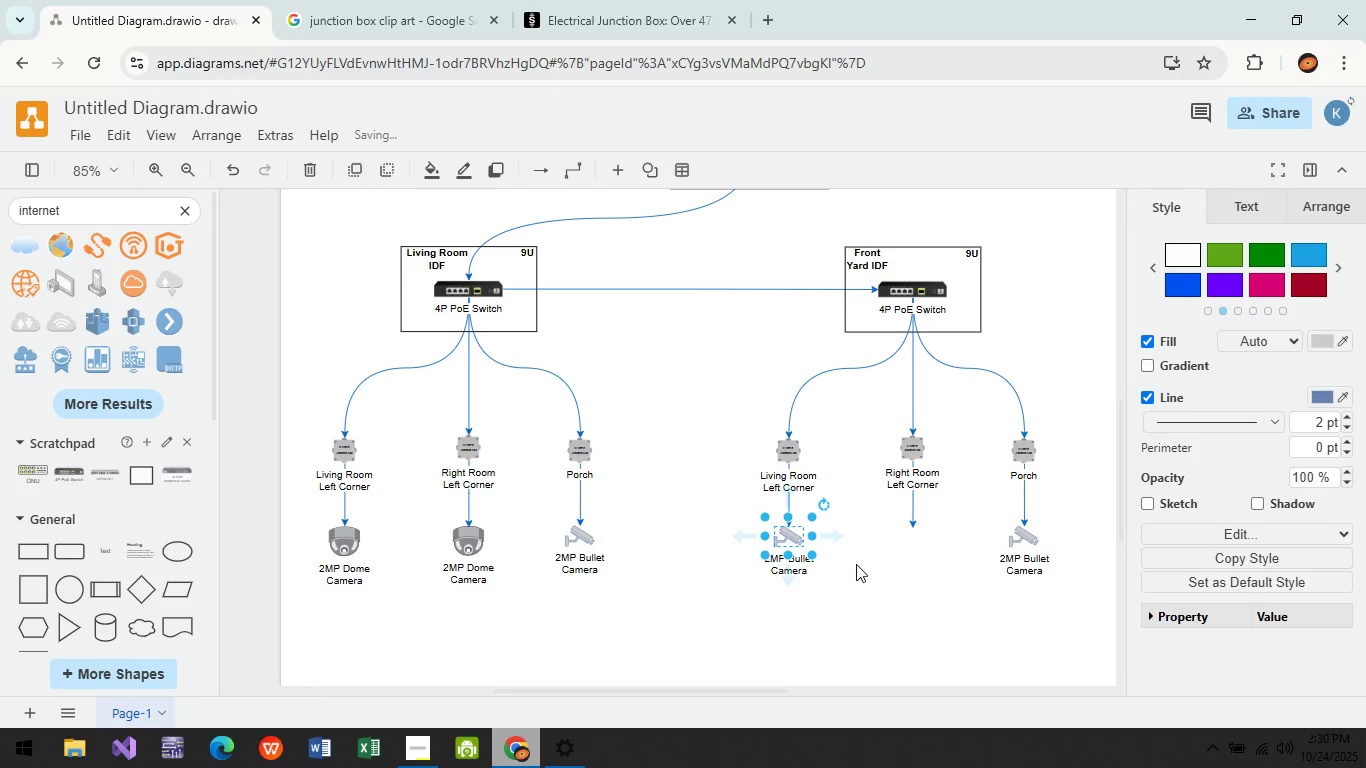 
key(Control+V)
 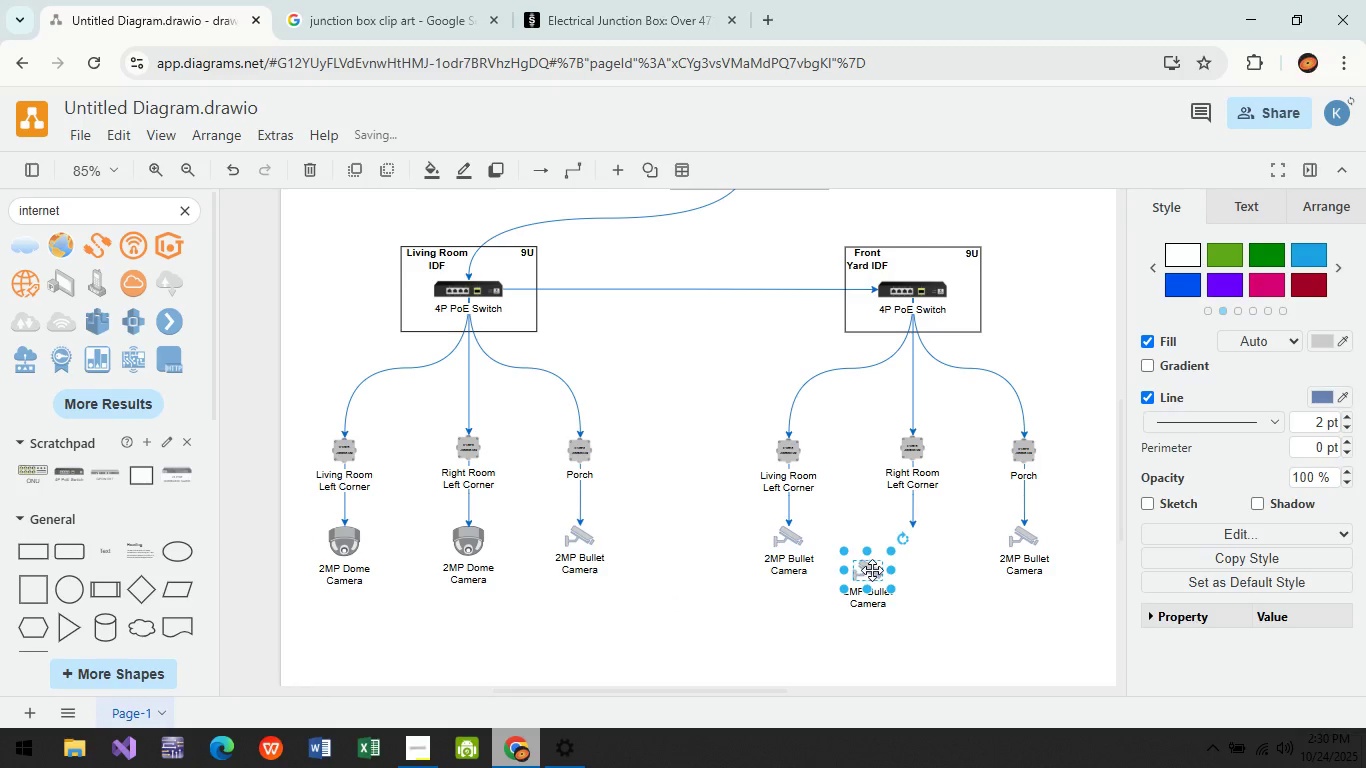 
left_click_drag(start_coordinate=[869, 570], to_coordinate=[914, 537])
 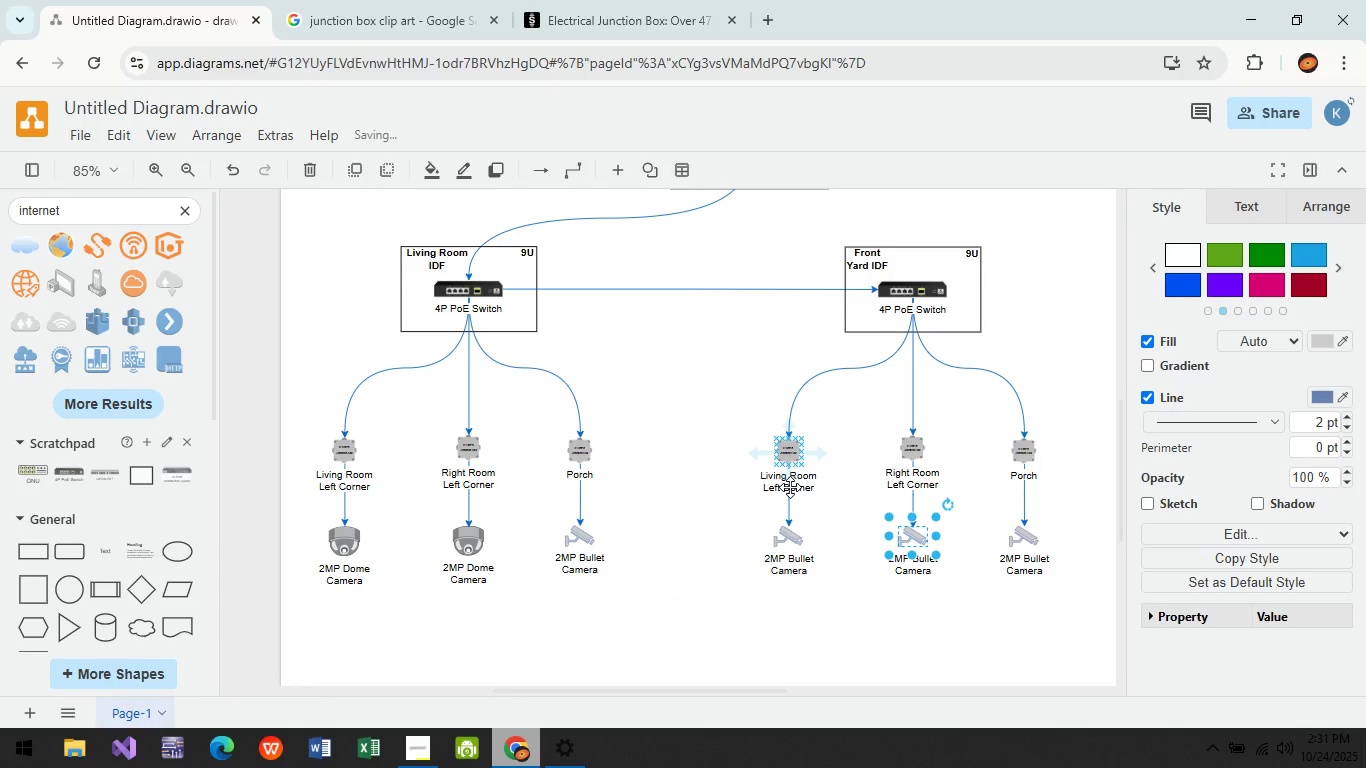 
hold_key(key=ControlLeft, duration=1.34)
scroll: coordinate [767, 500], scroll_direction: up, amount: 4.0
 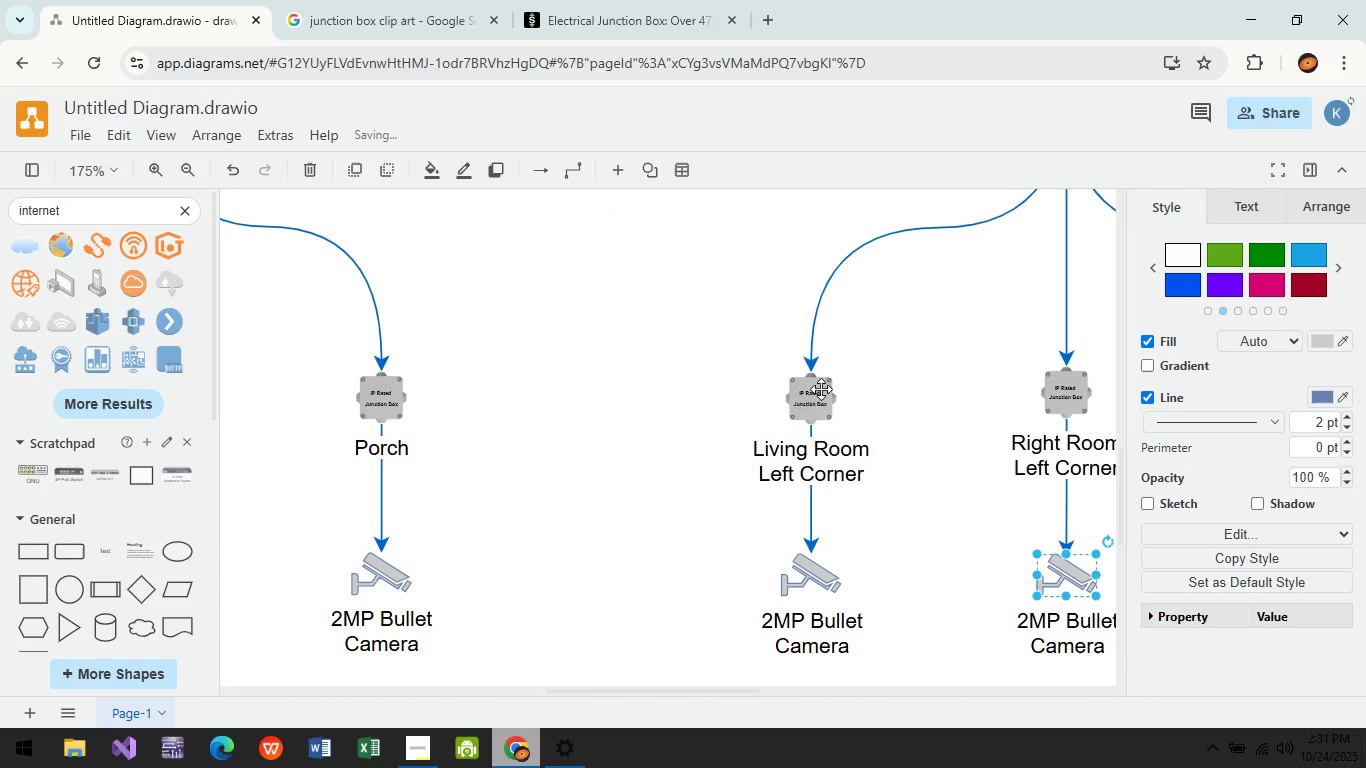 
left_click([821, 389])
 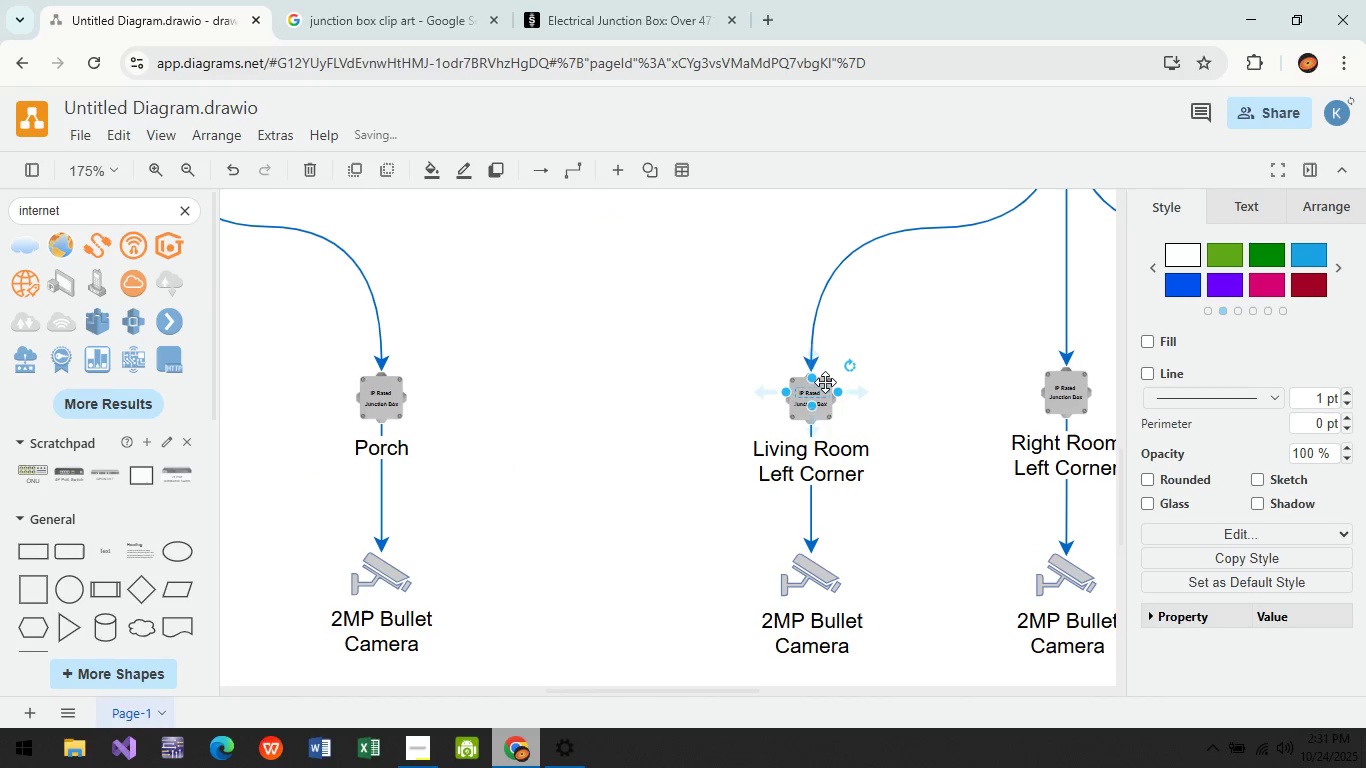 
left_click([825, 382])
 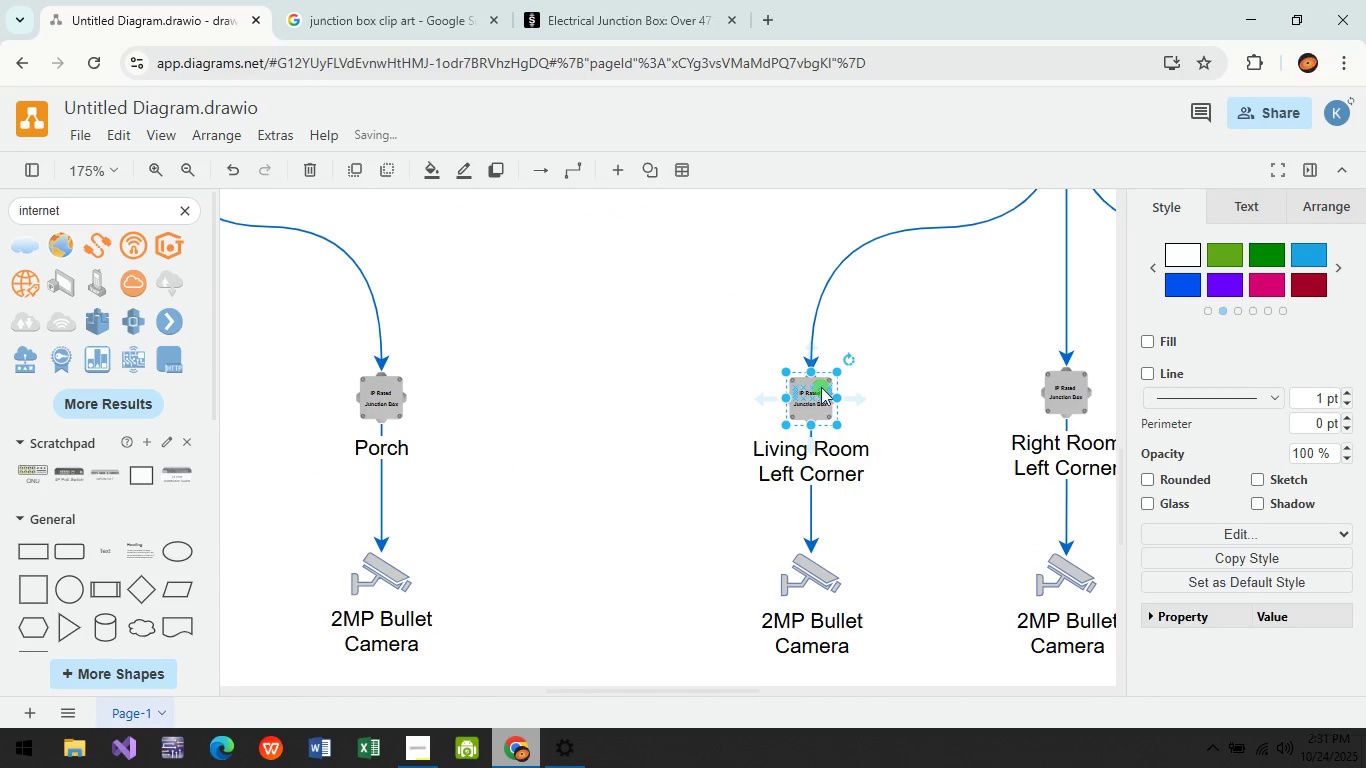 
key(Enter)
 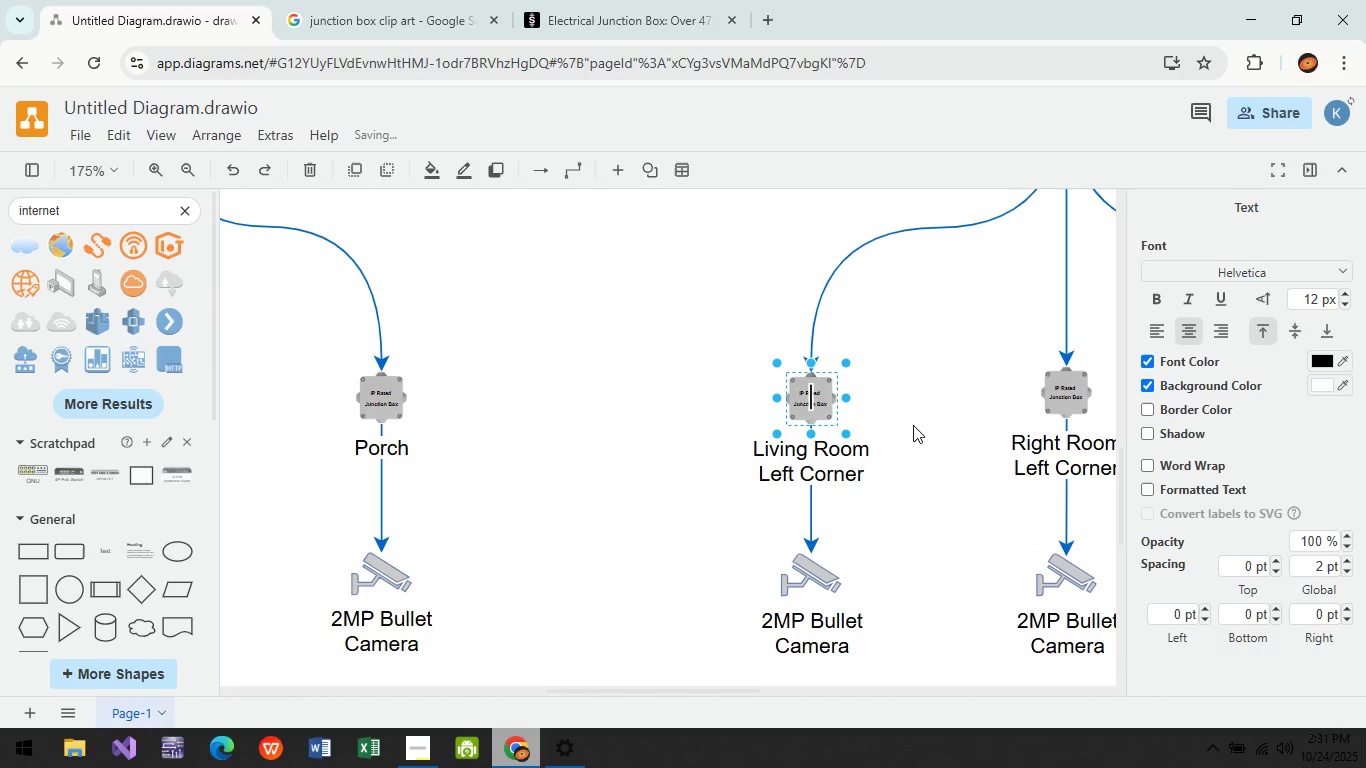 
key(Escape)
 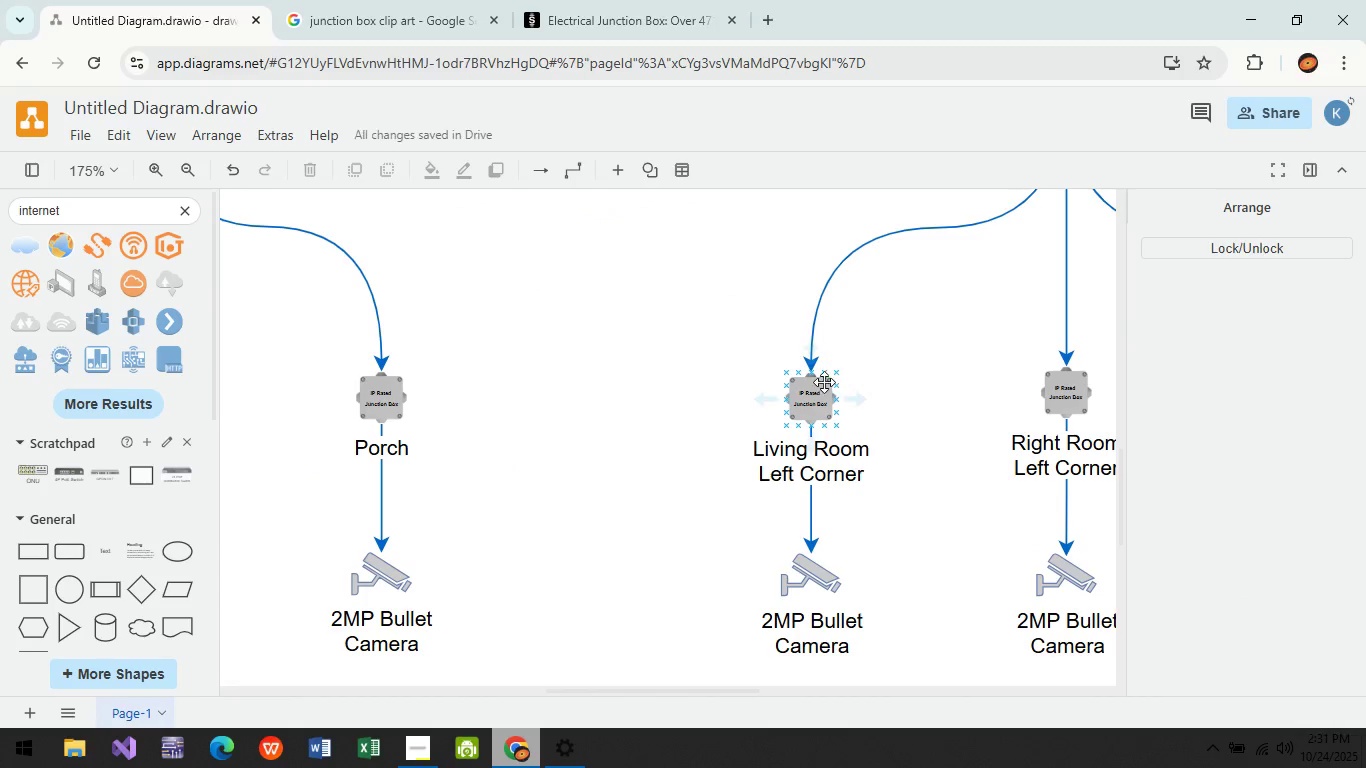 
double_click([824, 382])
 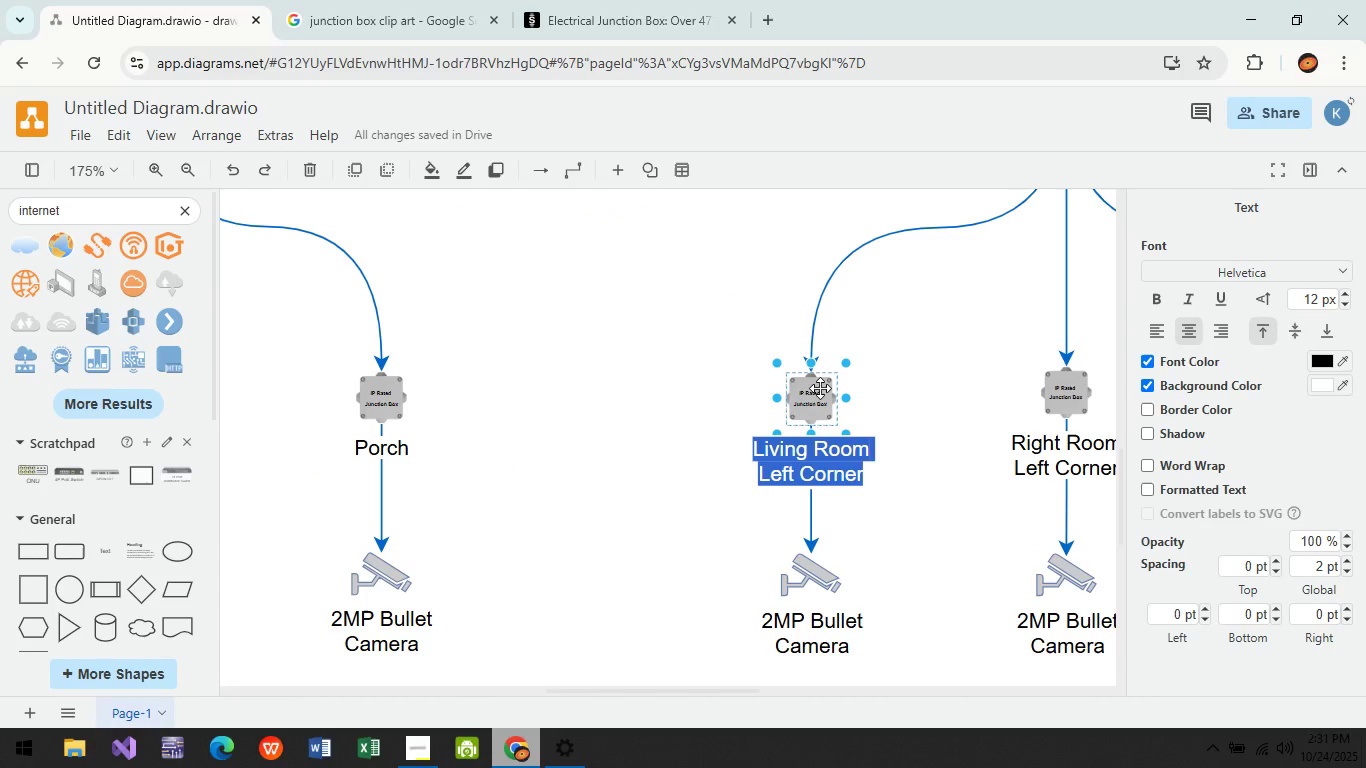 
key(Enter)
 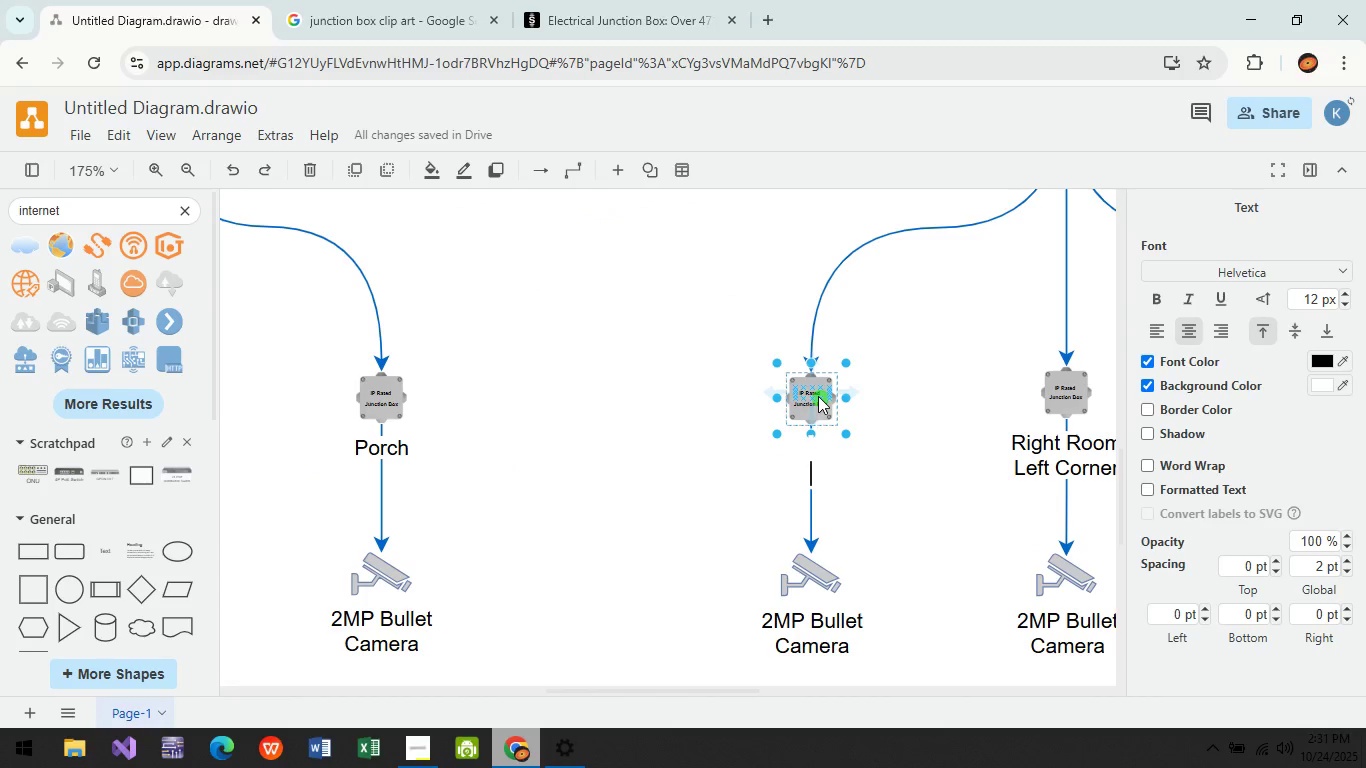 
key(Control+A)
 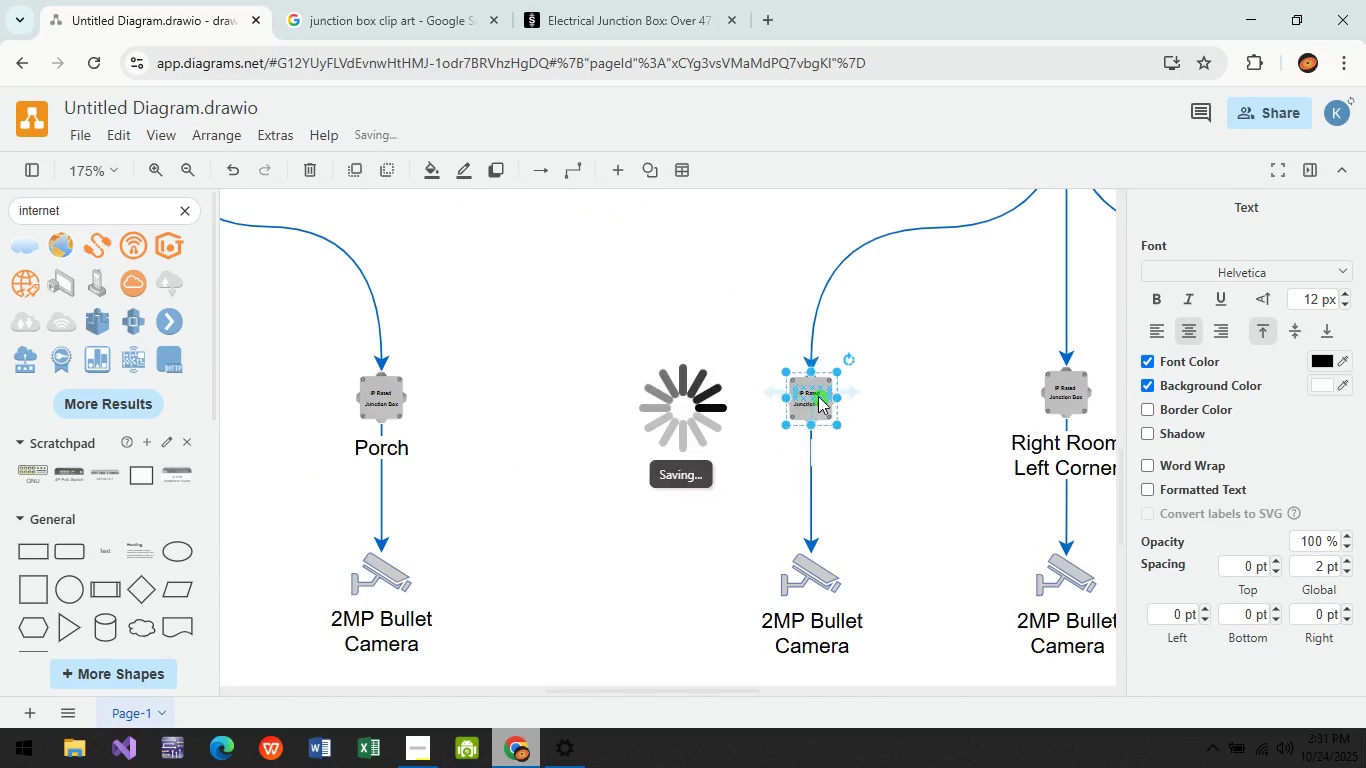 
key(Control+S)
 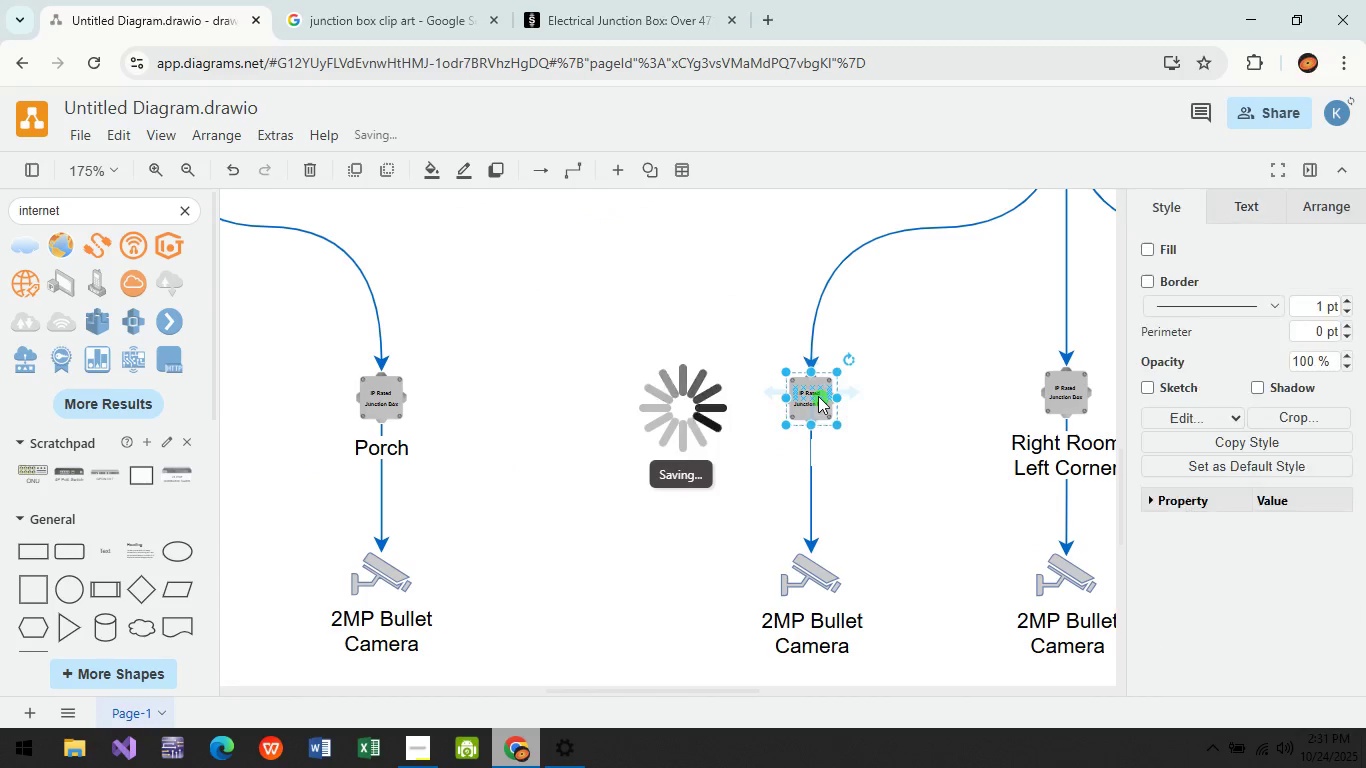 
key(Control+D)
 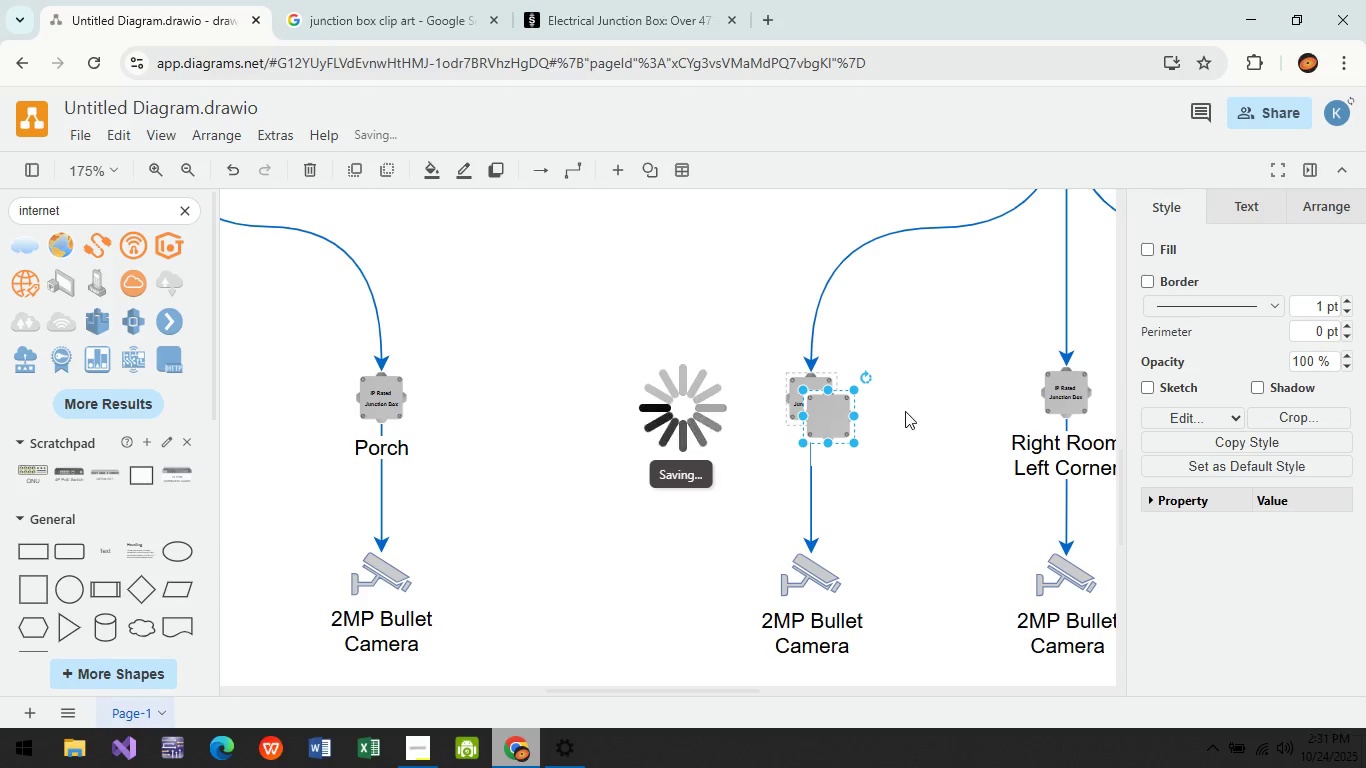 
key(Control+Z)
 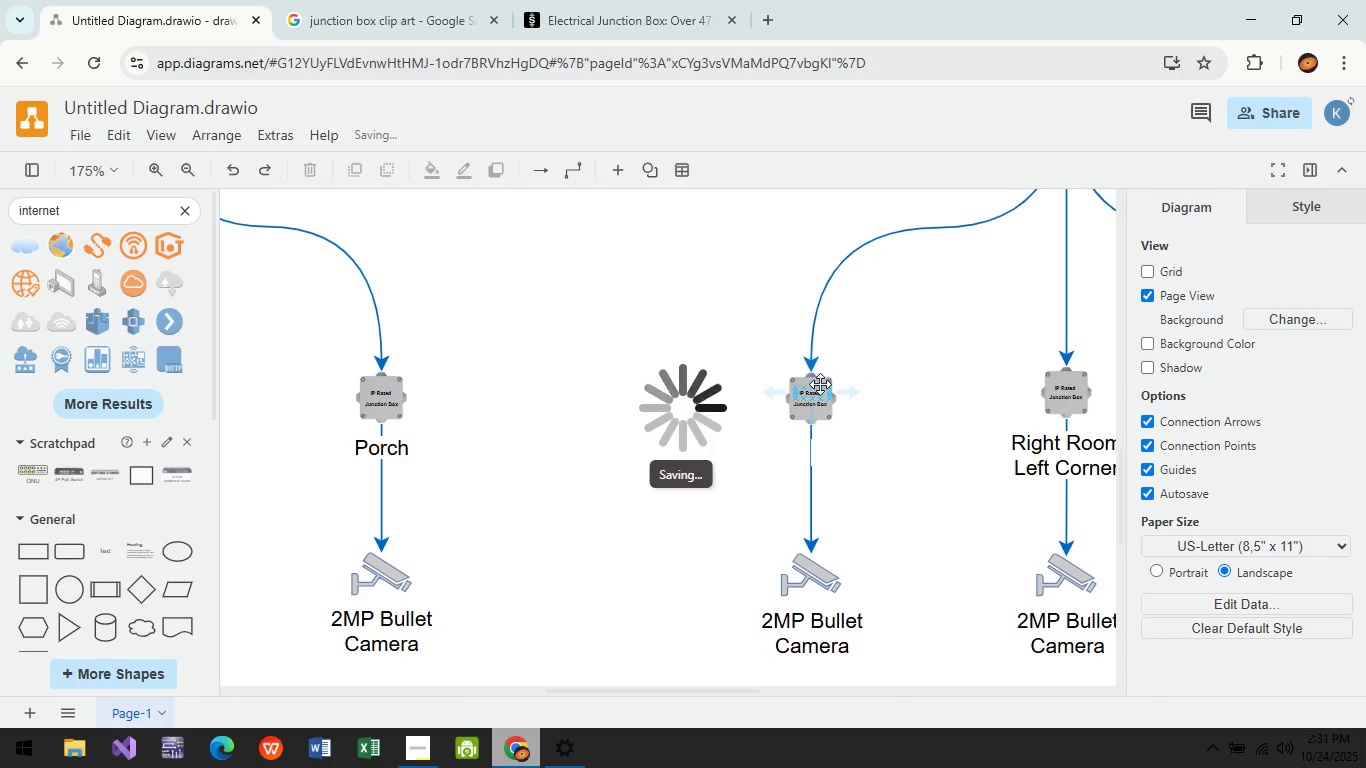 
left_click([886, 418])
 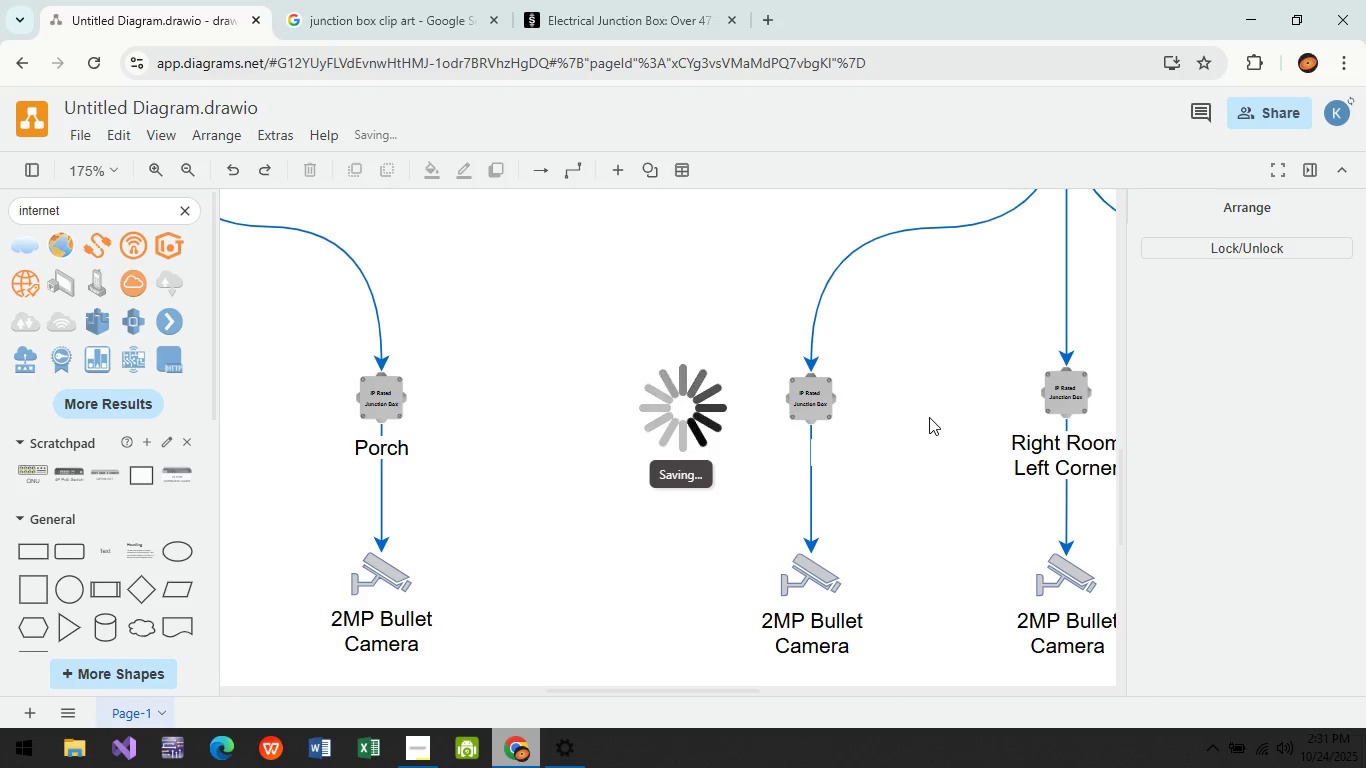 
key(Control+Z)
 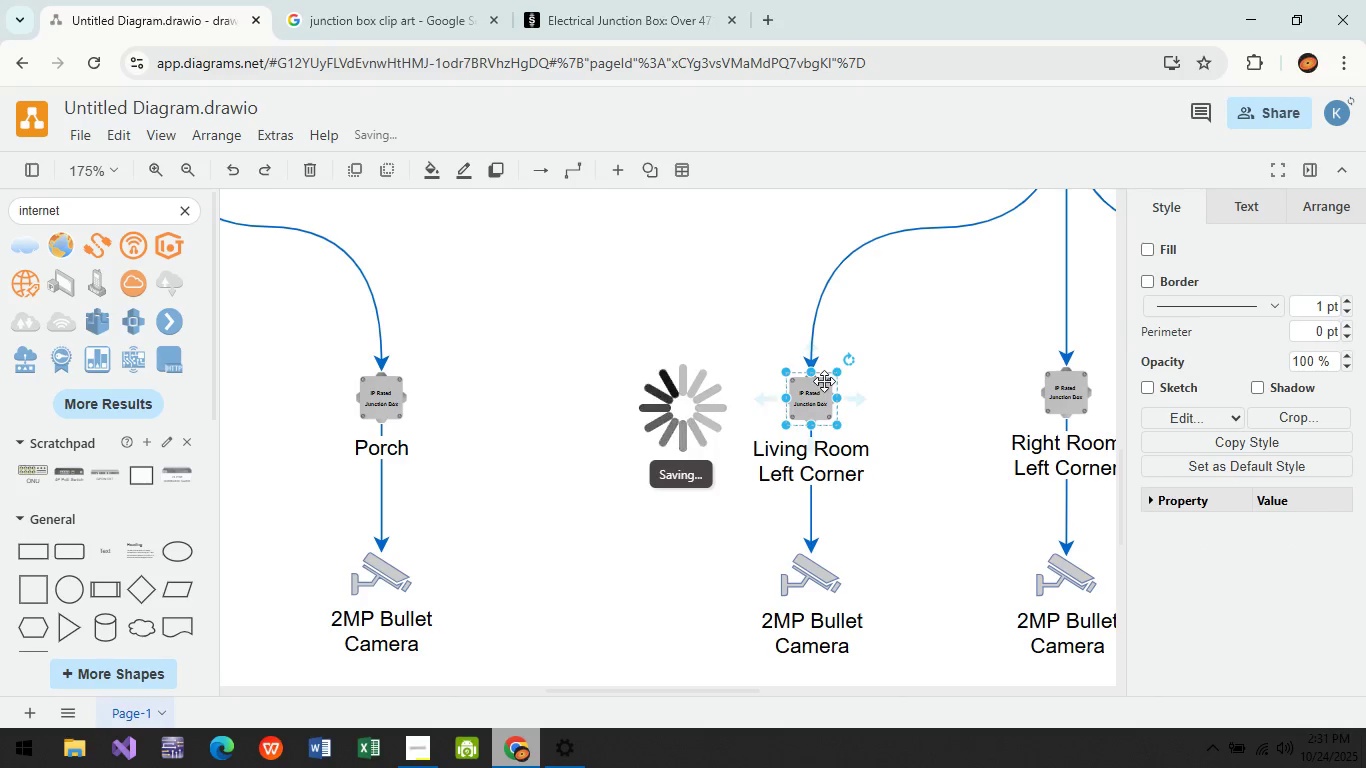 
double_click([824, 381])
 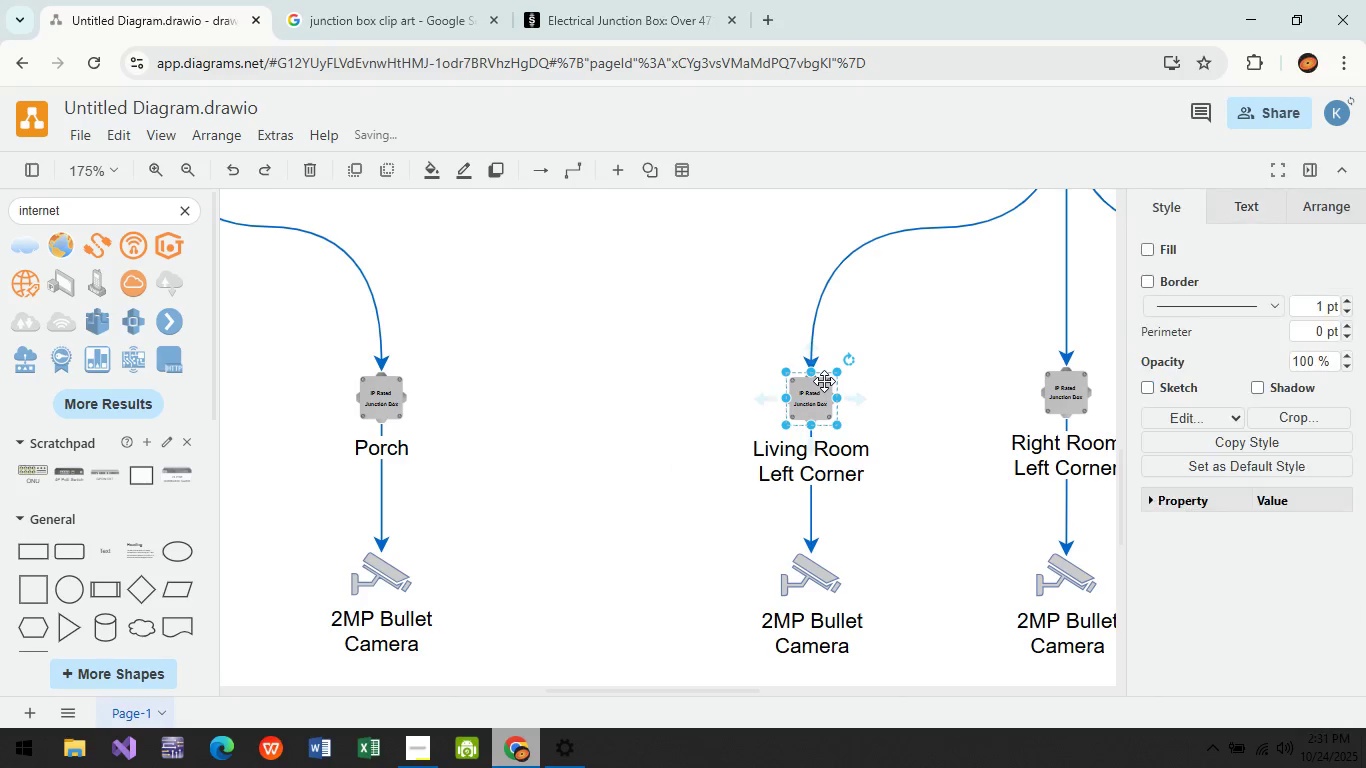 
triple_click([824, 381])
 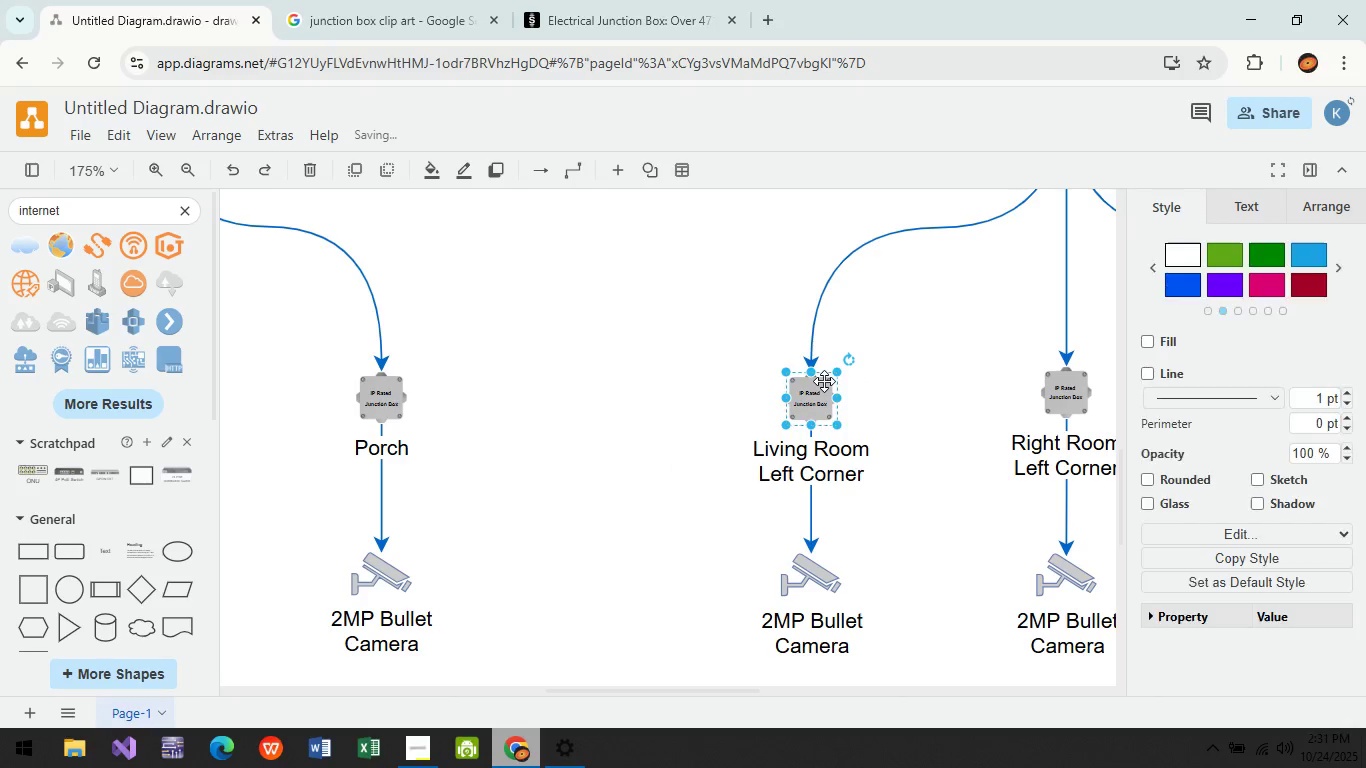 
double_click([824, 381])
 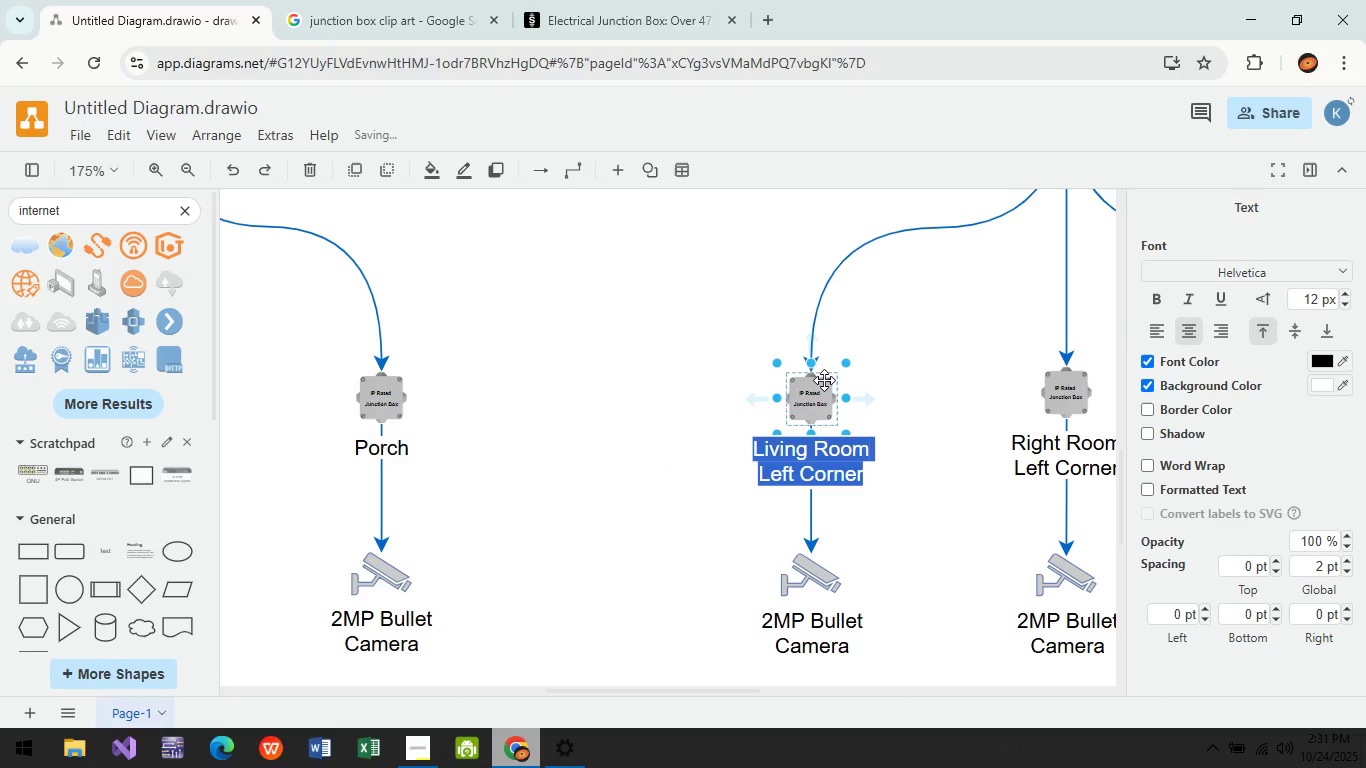 
key(ArrowRight)
 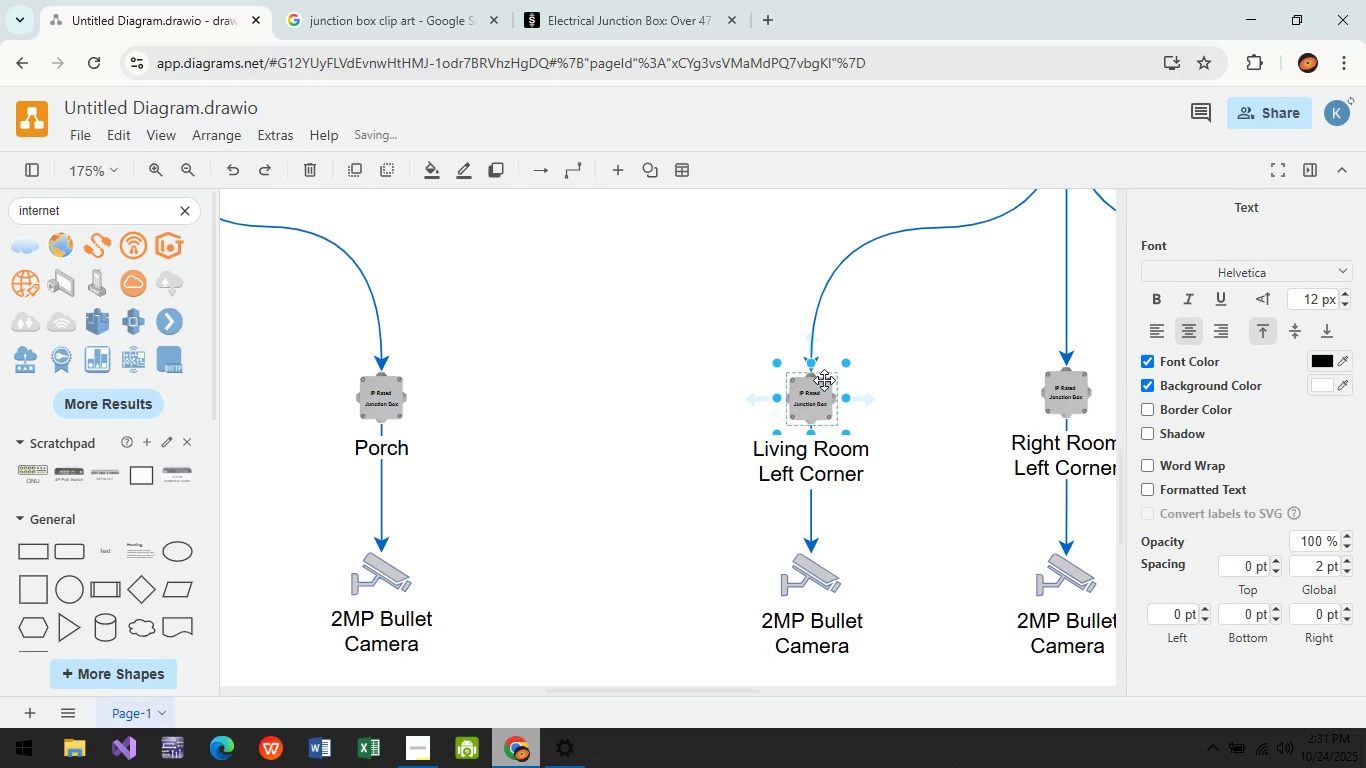 
hold_key(key=Backspace, duration=0.69)
 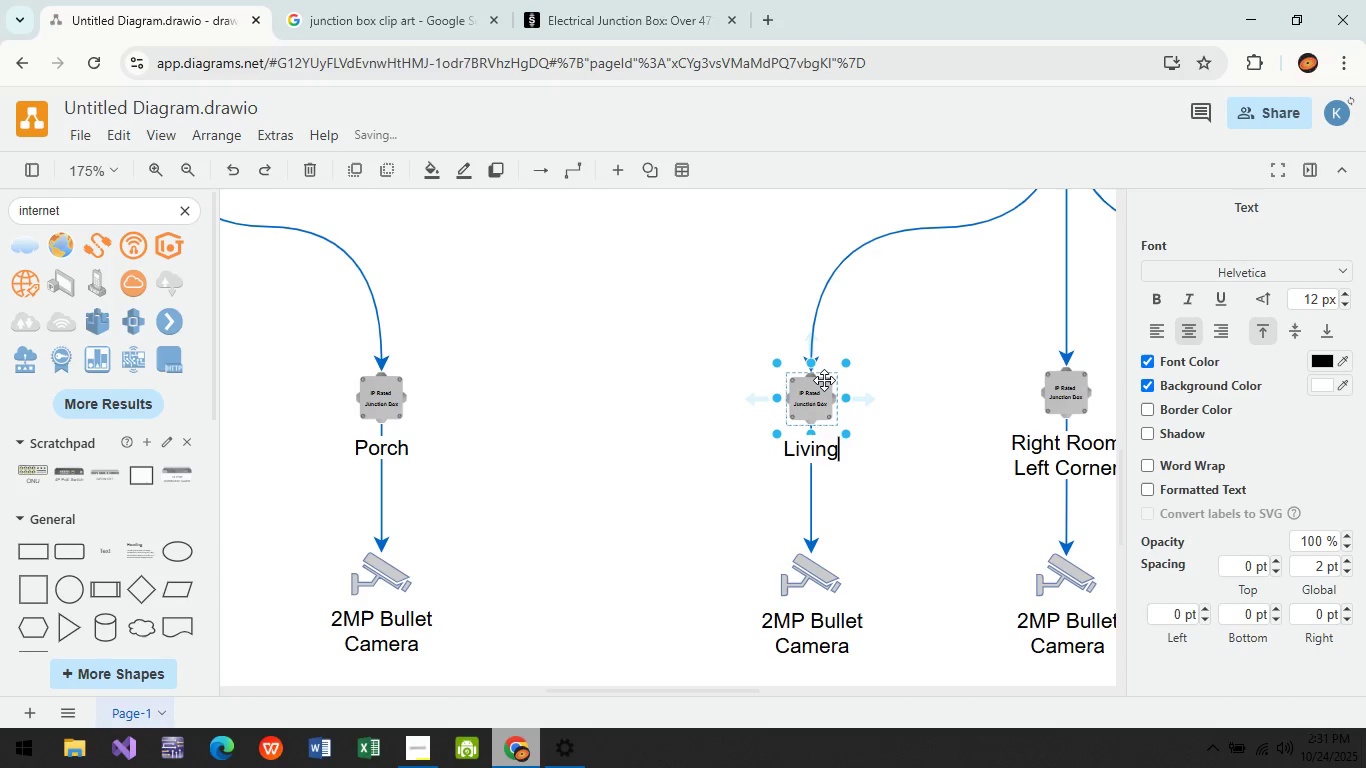 
key(Backspace)
 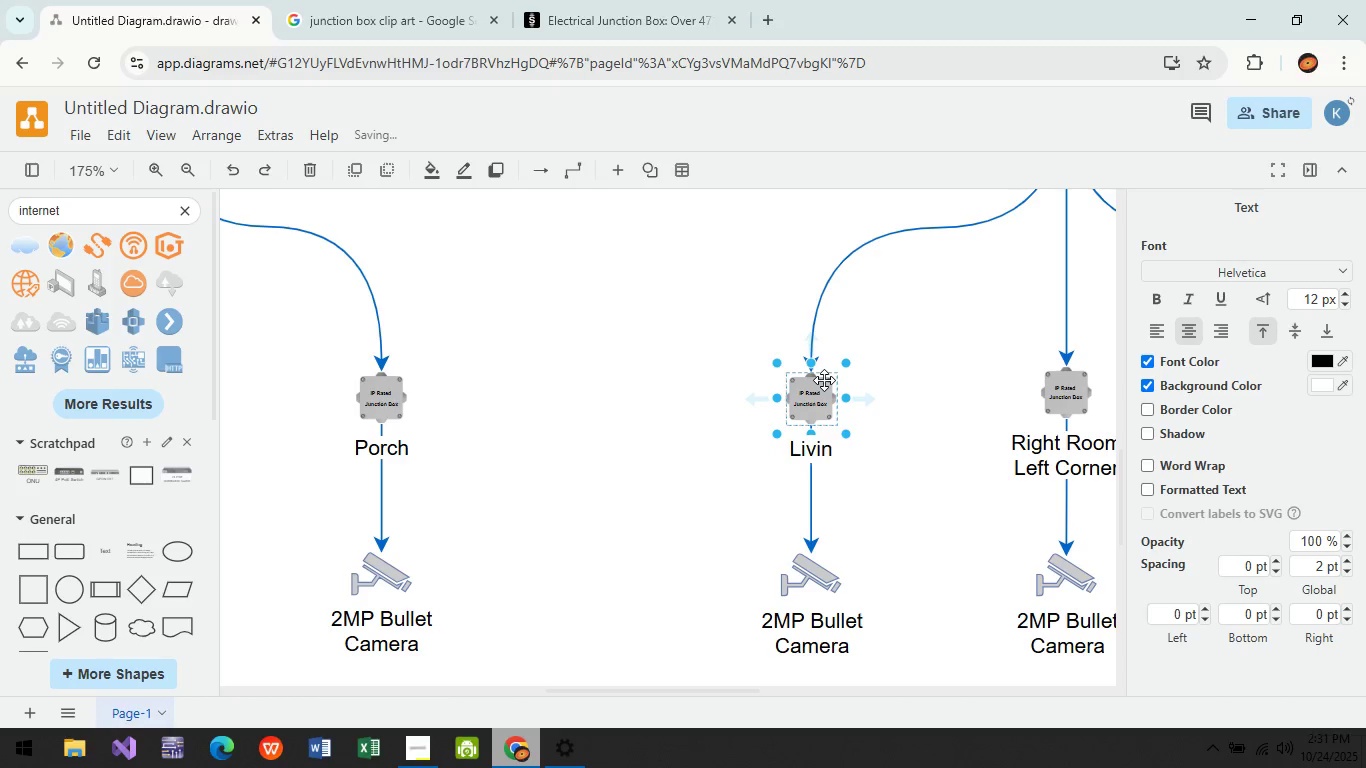 
key(Backspace)
 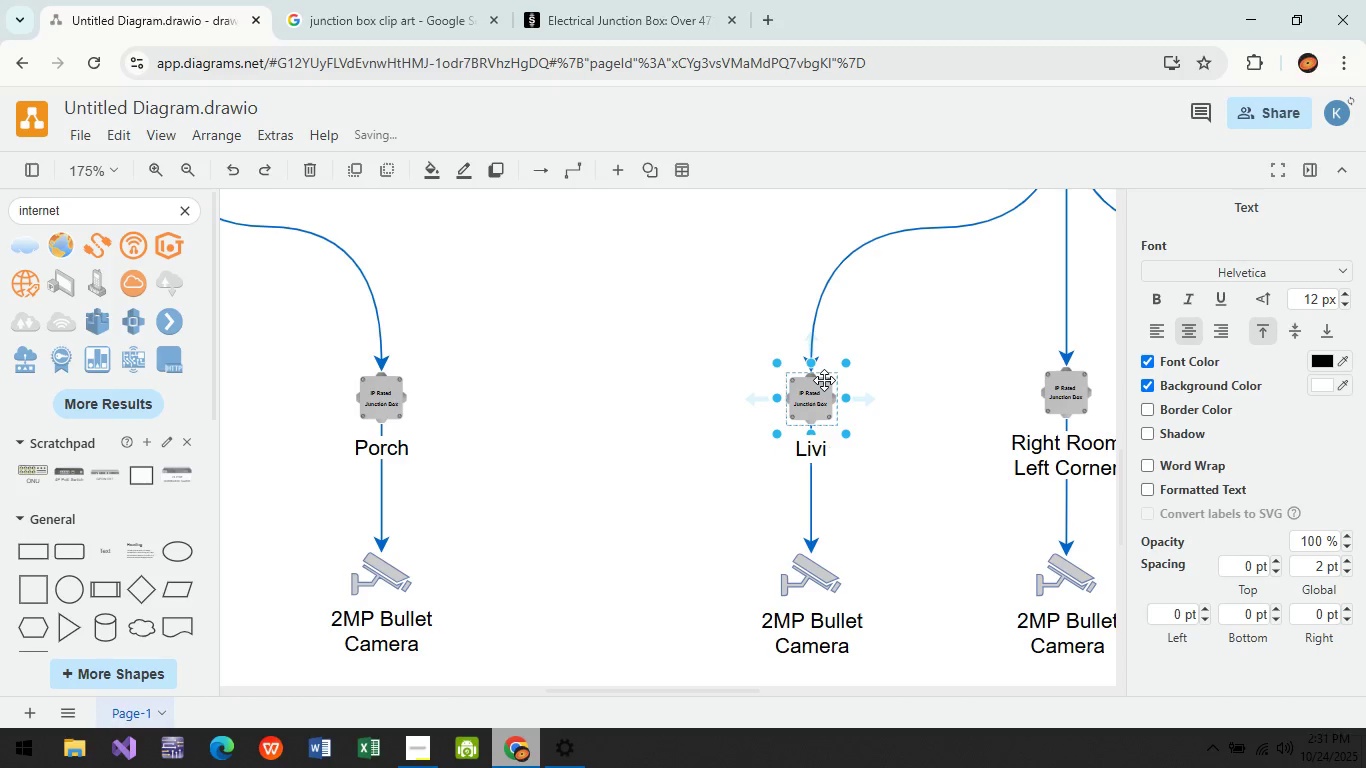 
key(Backspace)
 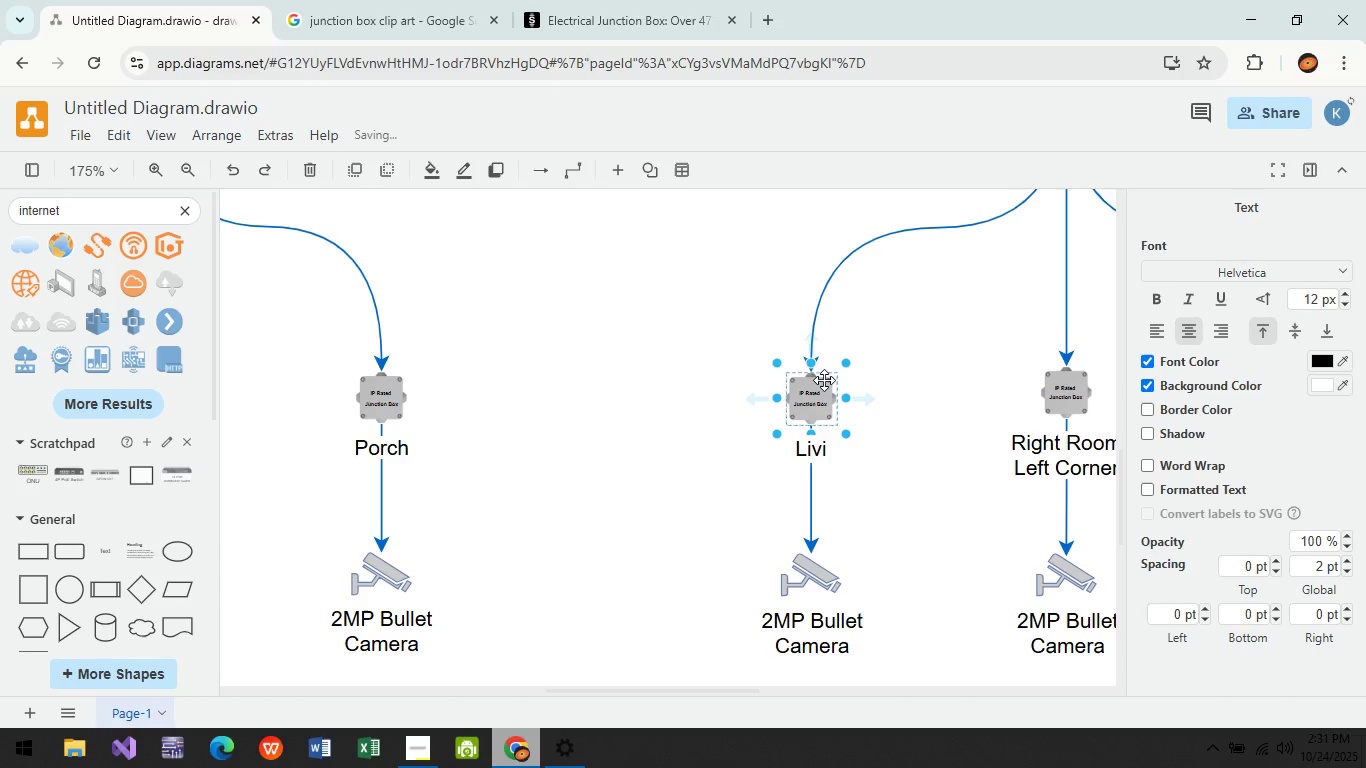 
key(Backspace)
 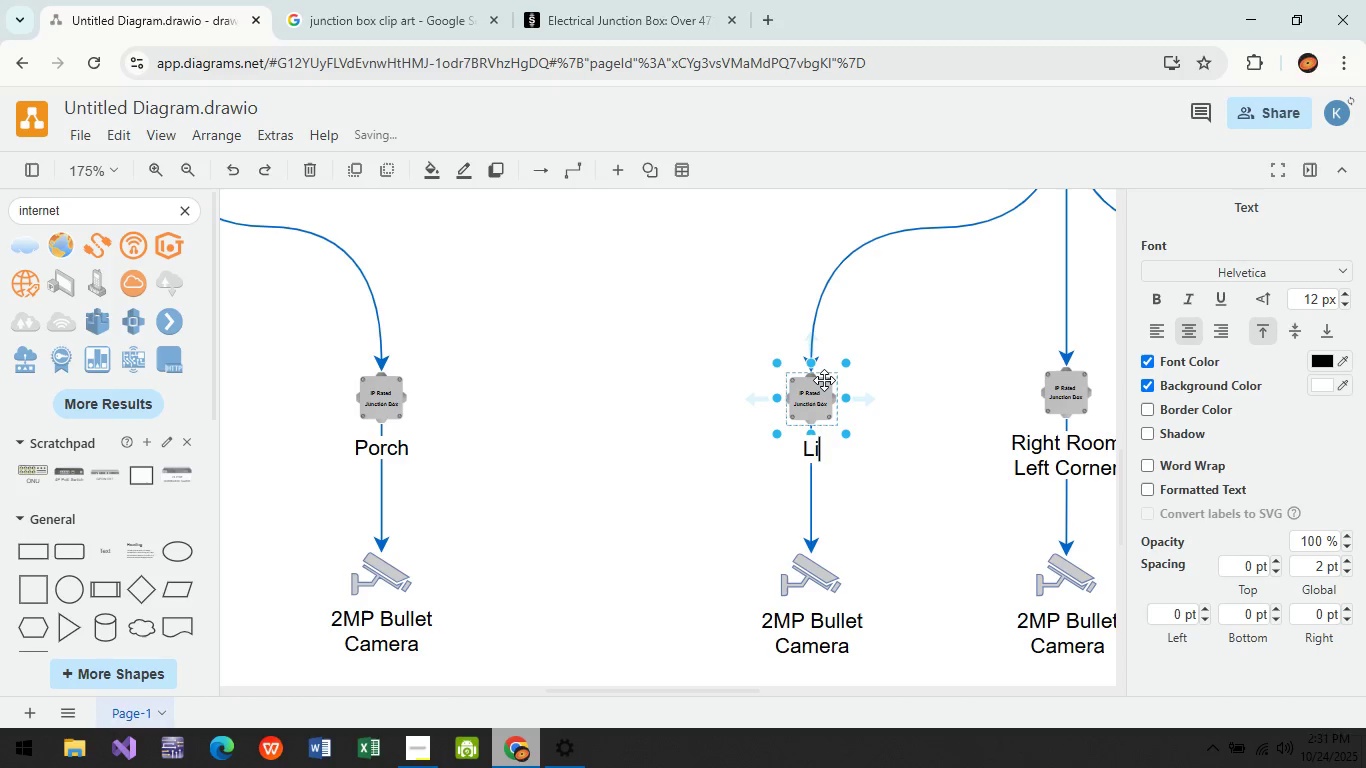 
key(Backspace)
 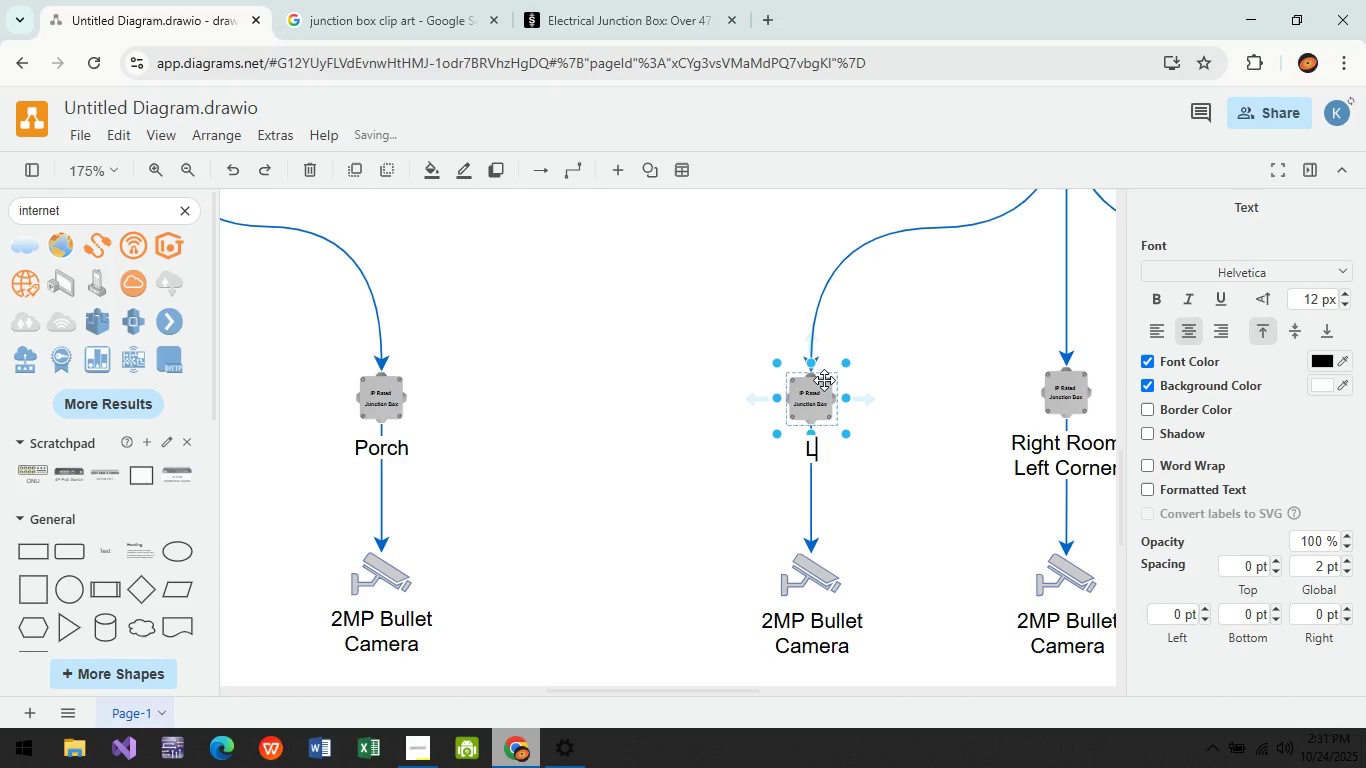 
key(Backspace)
 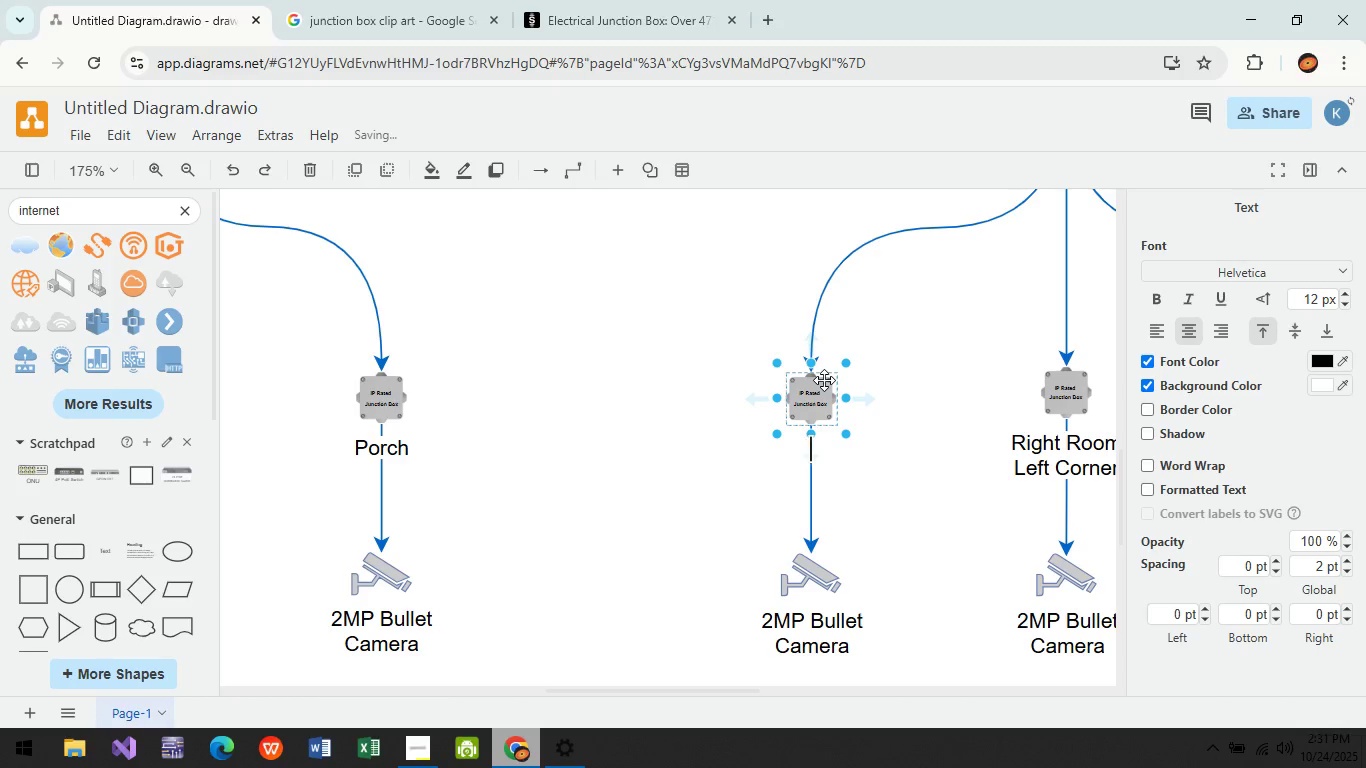 
key(Backspace)
 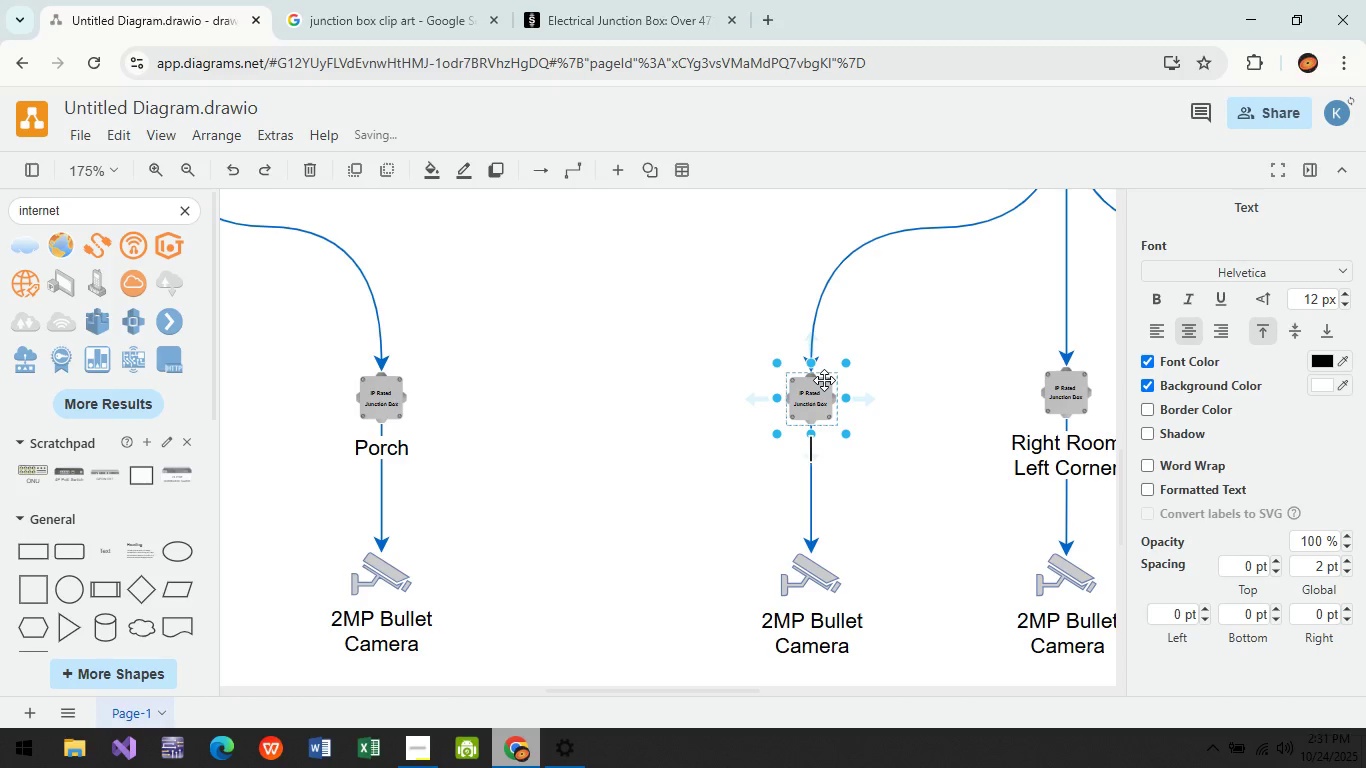 
wait(8.02)
 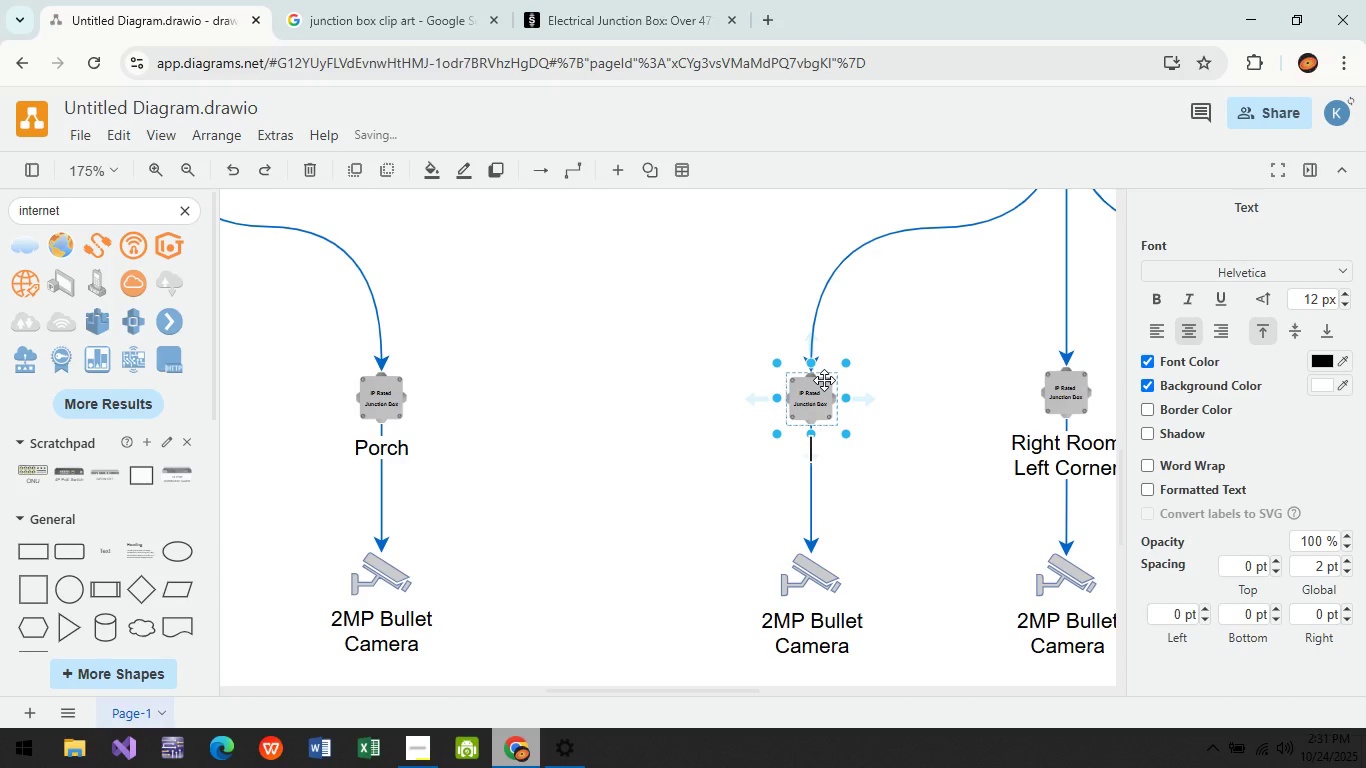 
type(Left Fence)
 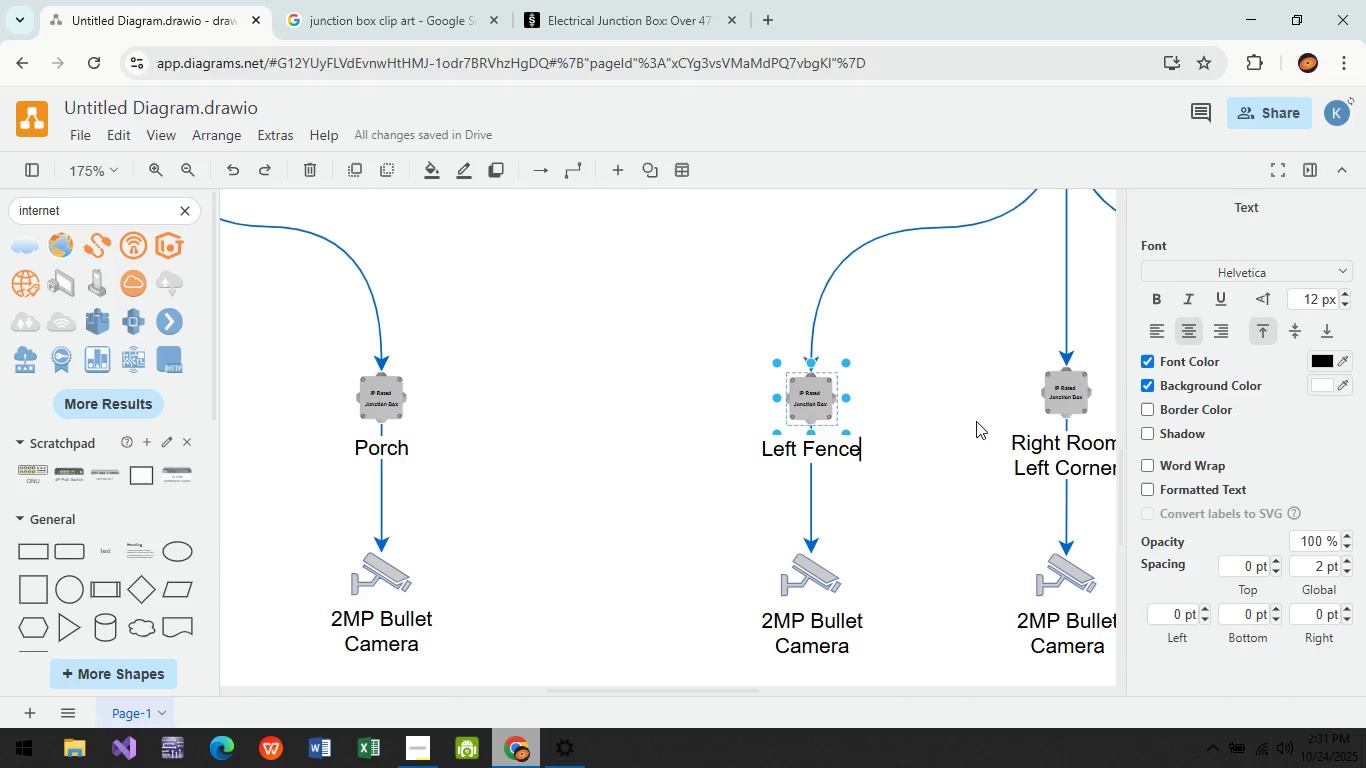 
left_click([997, 399])
 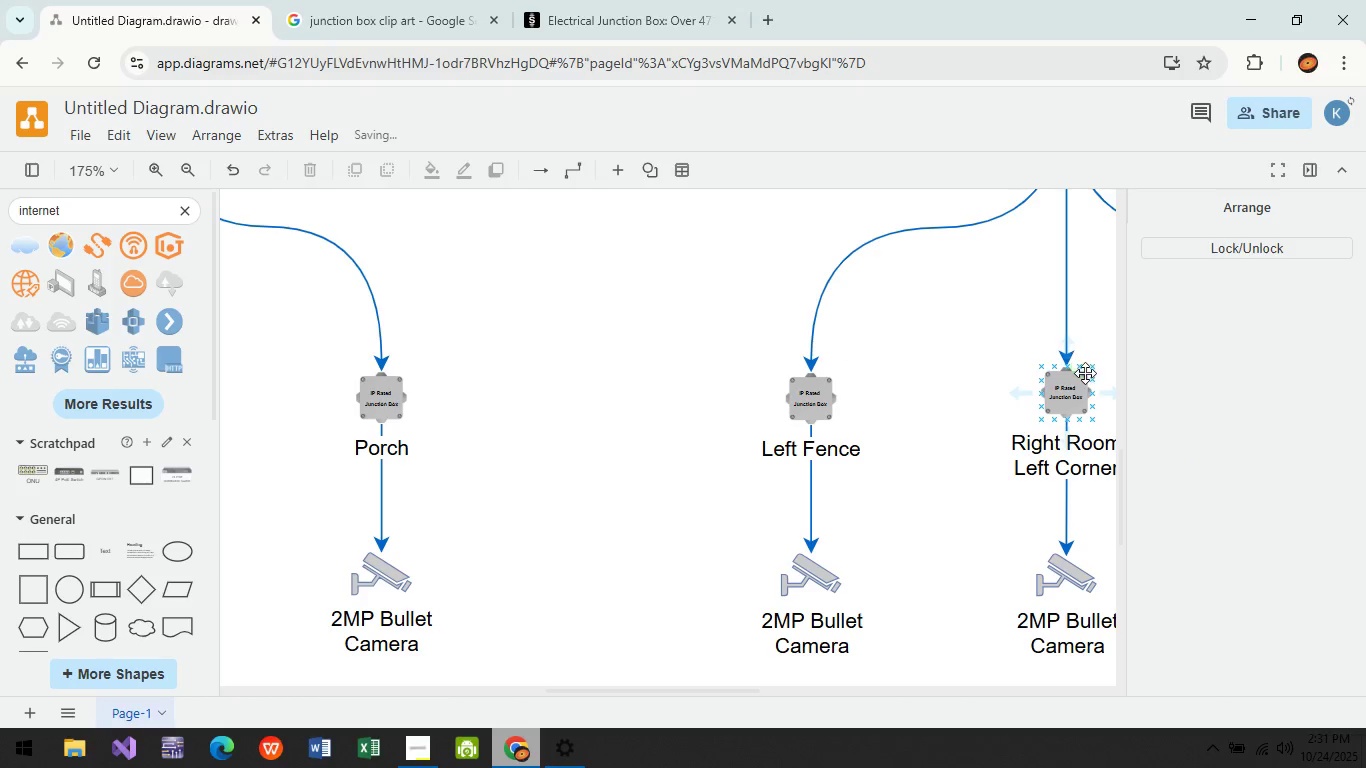 
double_click([1085, 373])
 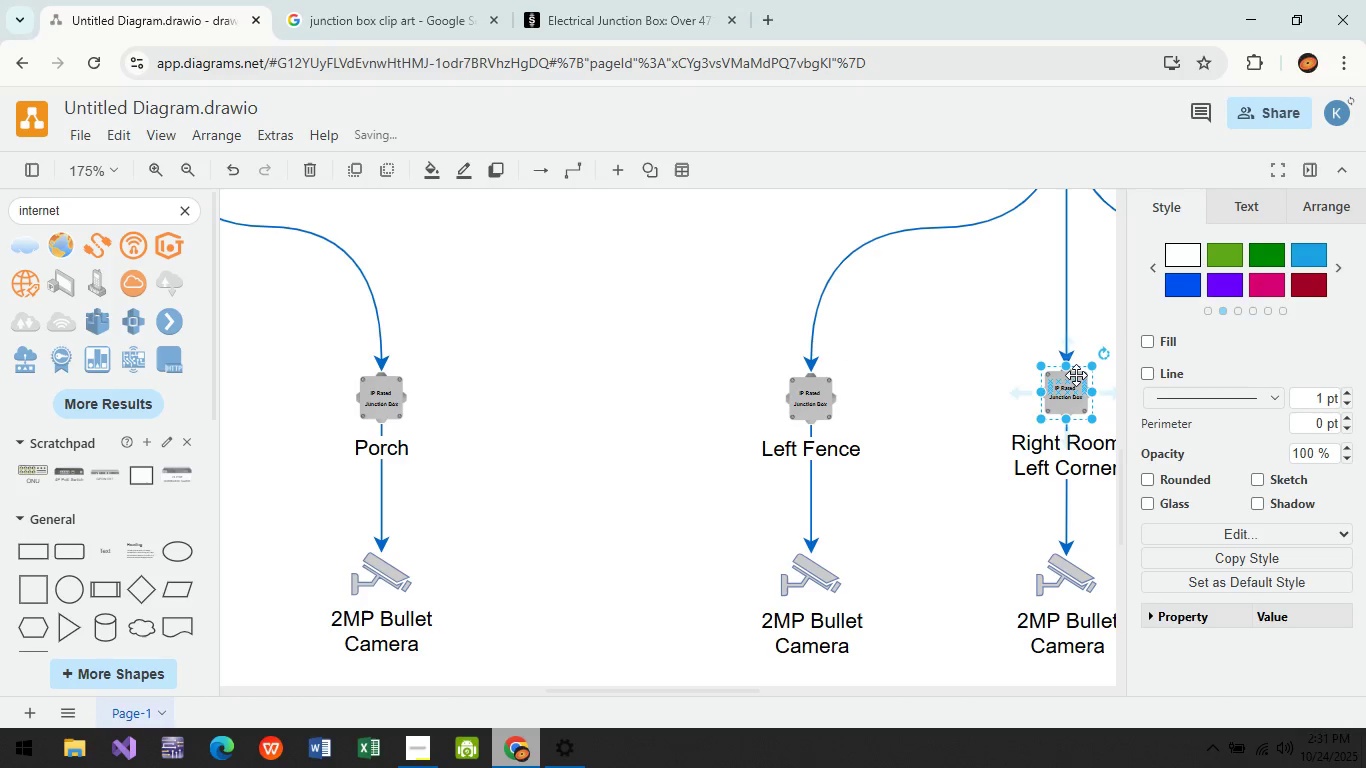 
double_click([1076, 375])
 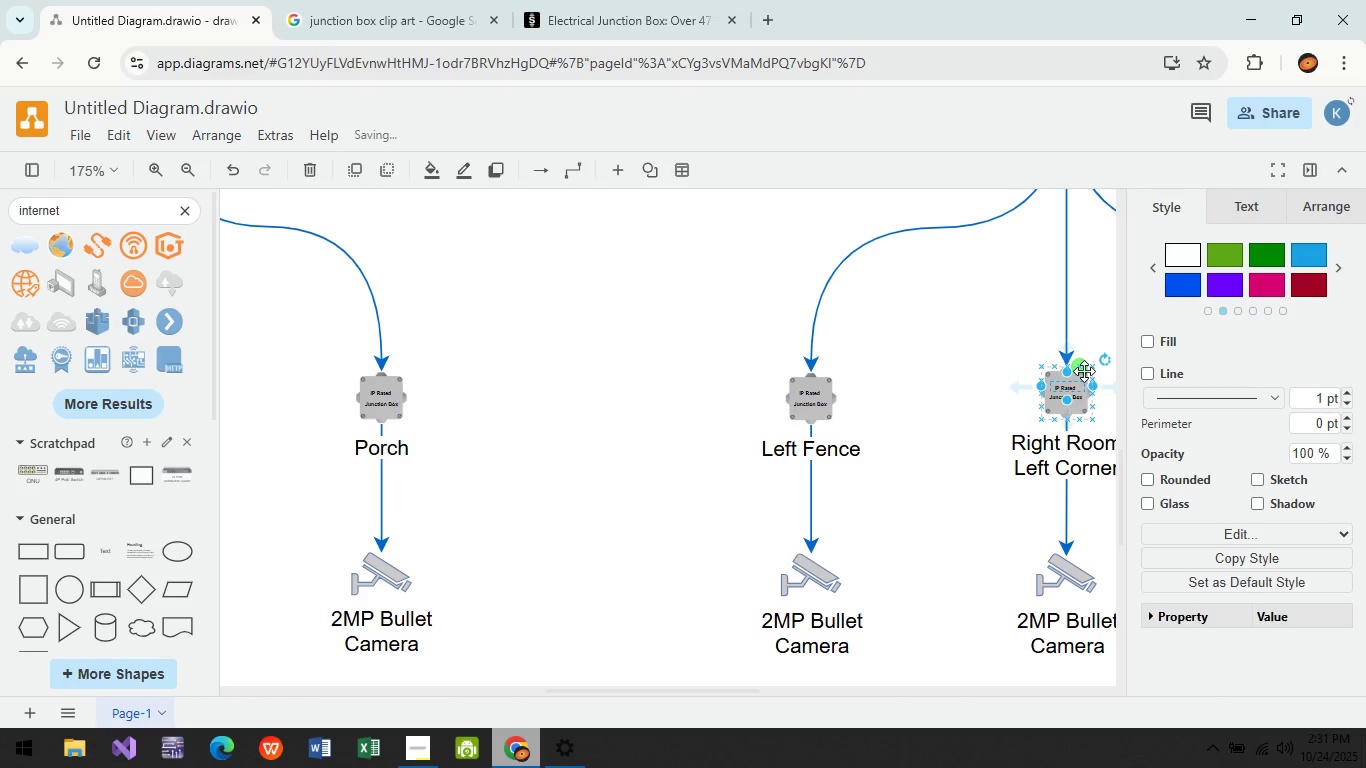 
left_click([1084, 371])
 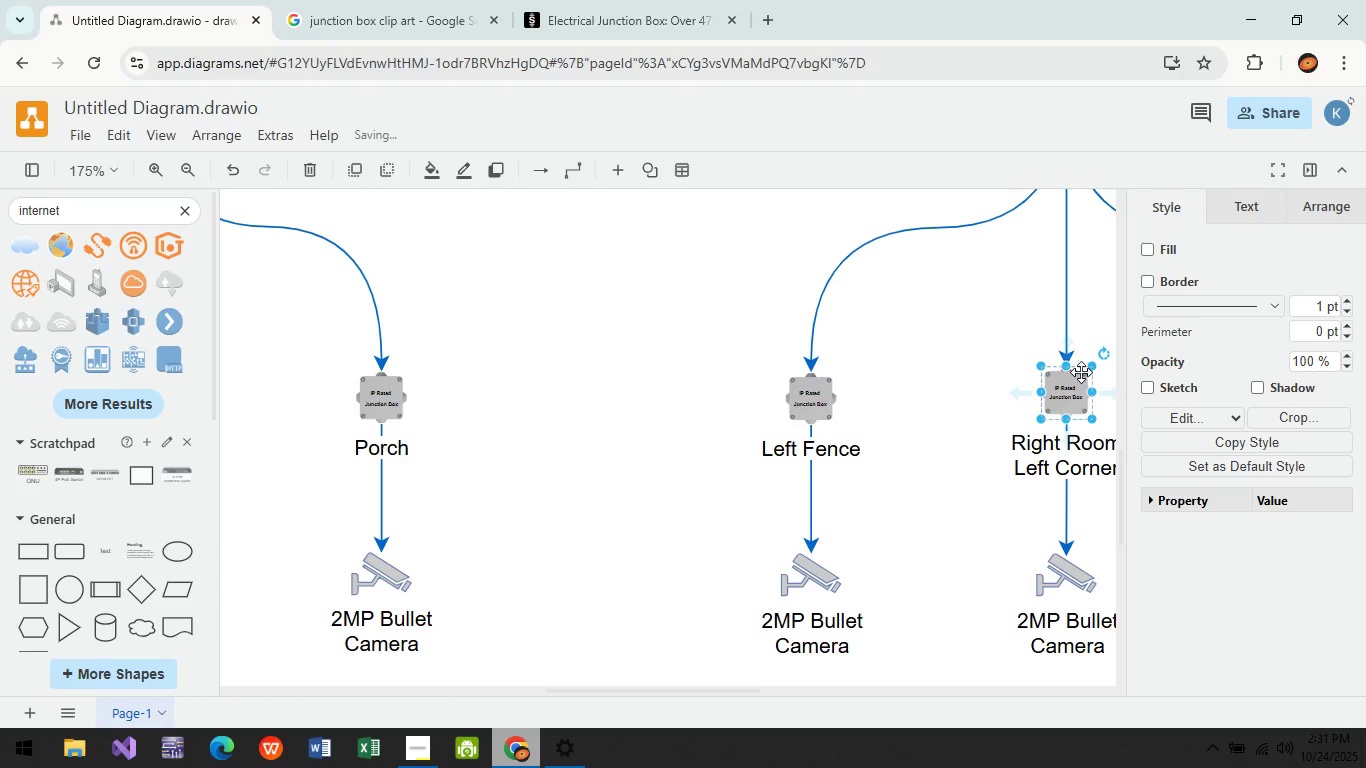 
double_click([1081, 372])
 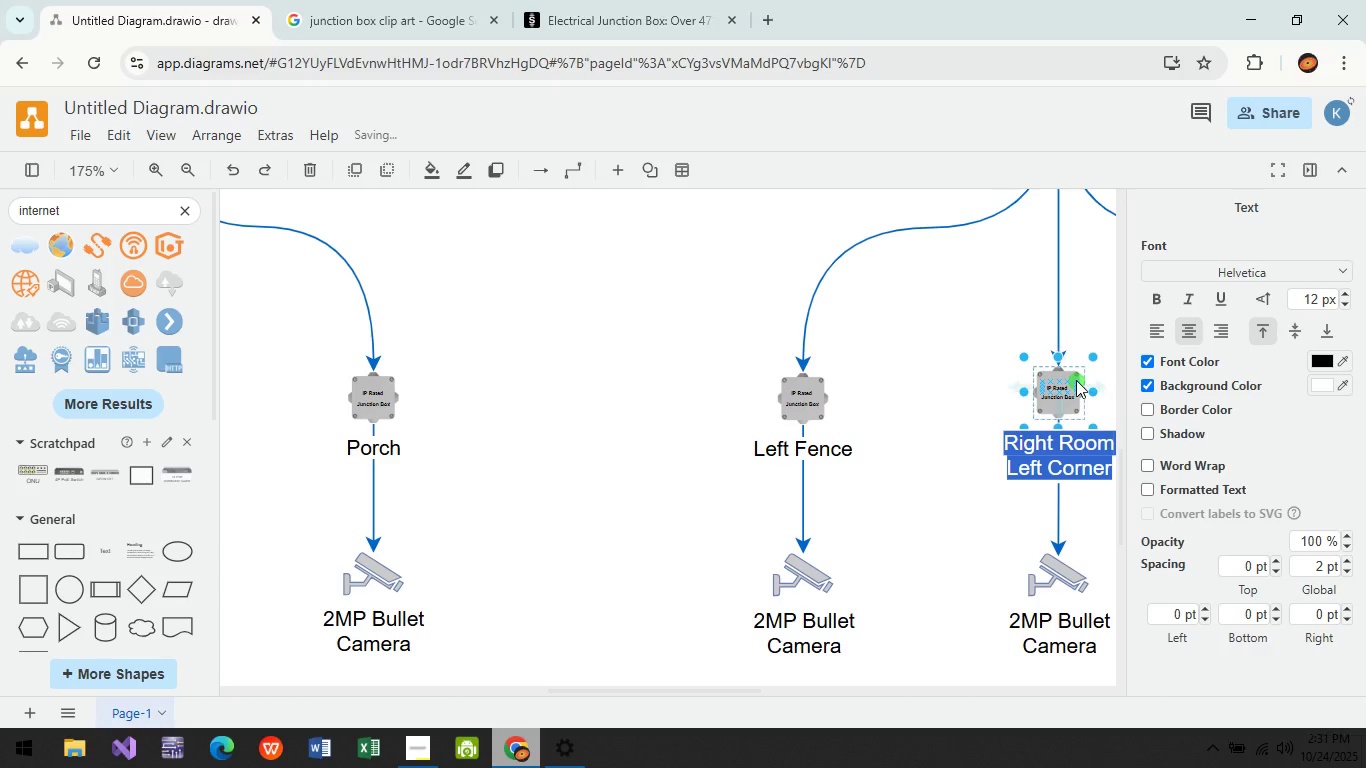 
key(ArrowRight)
 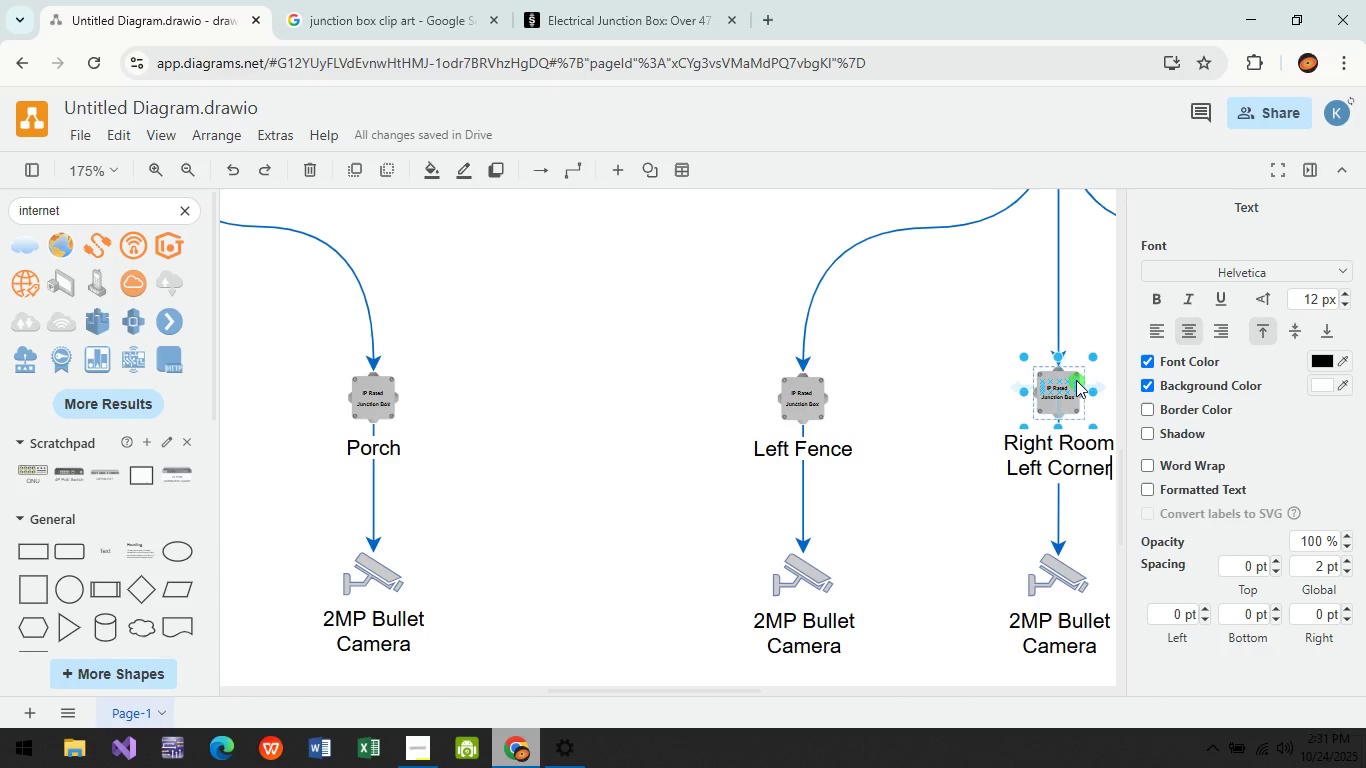 
hold_key(key=Backspace, duration=0.56)
 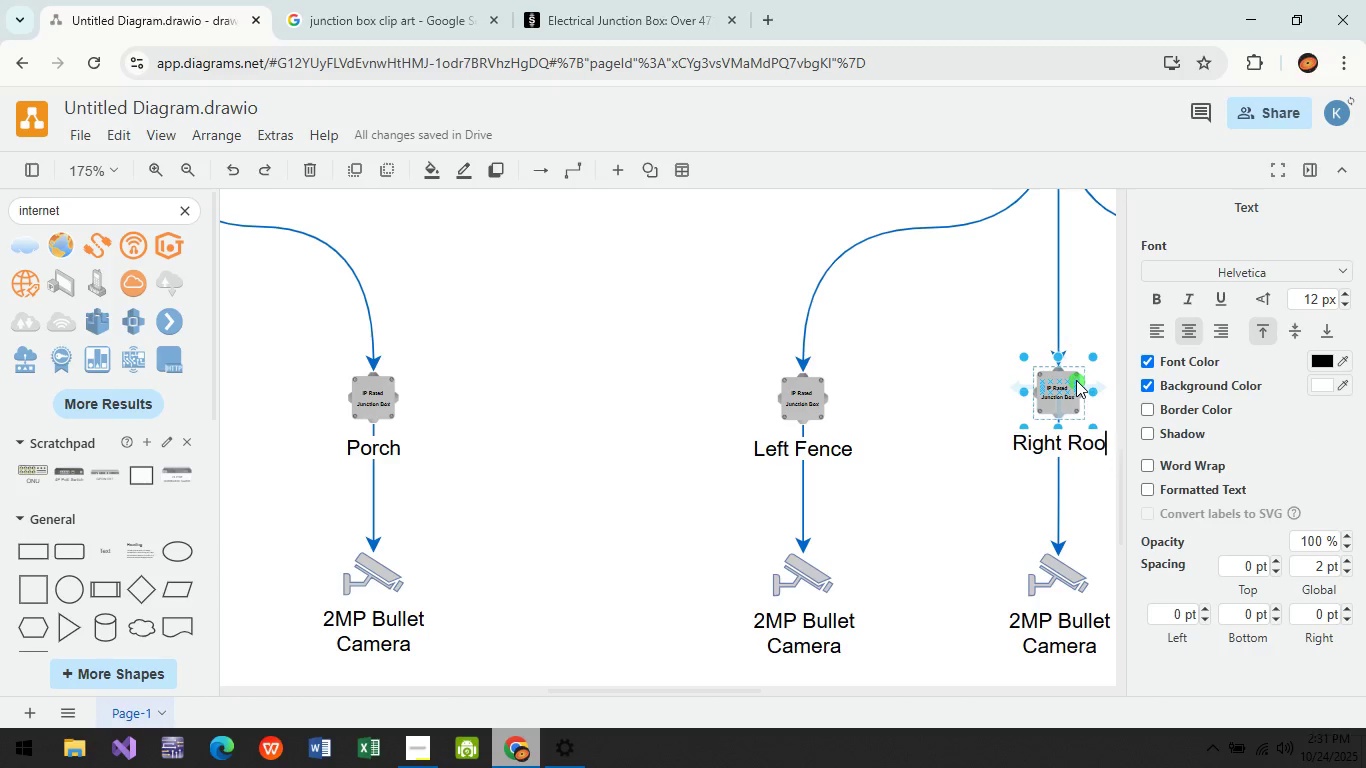 
key(Backspace)
key(Backspace)
key(Backspace)
key(Backspace)
type(Fence)
 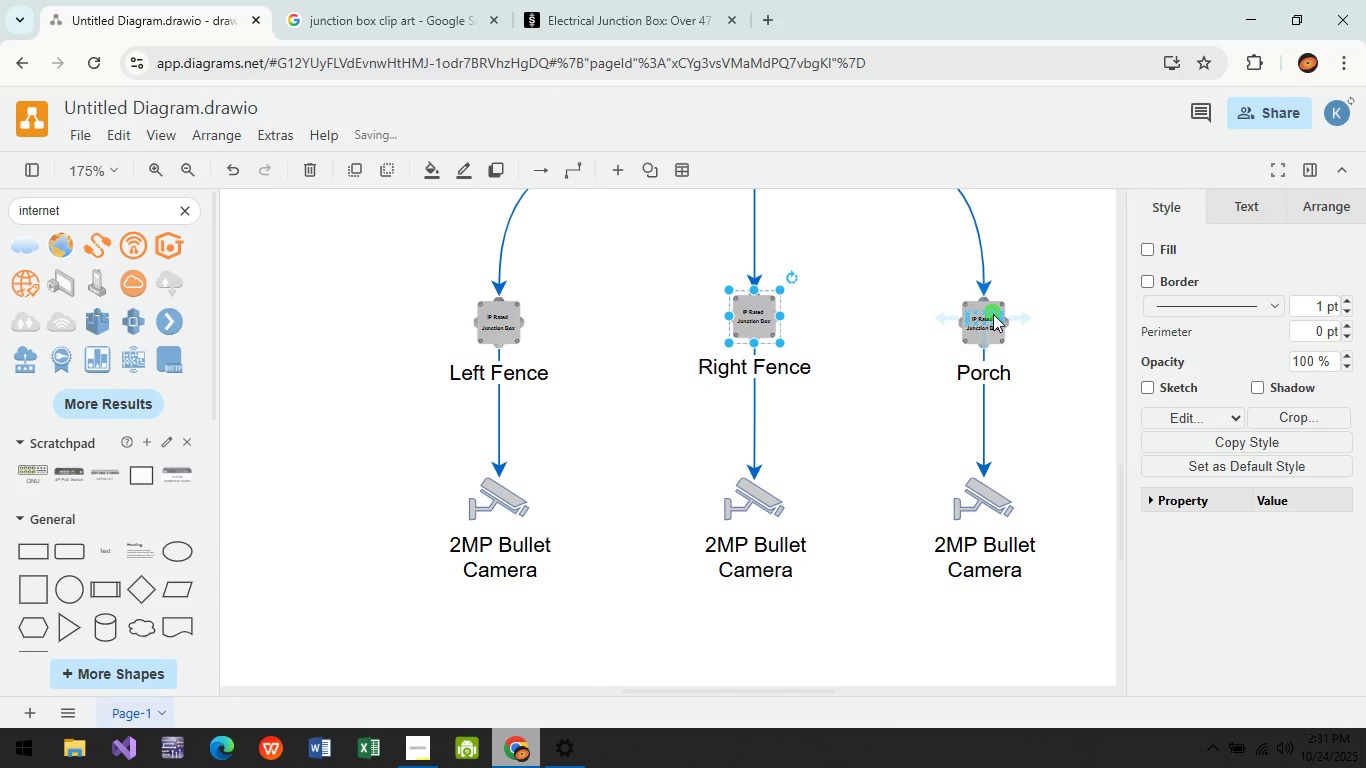 
double_click([998, 304])
 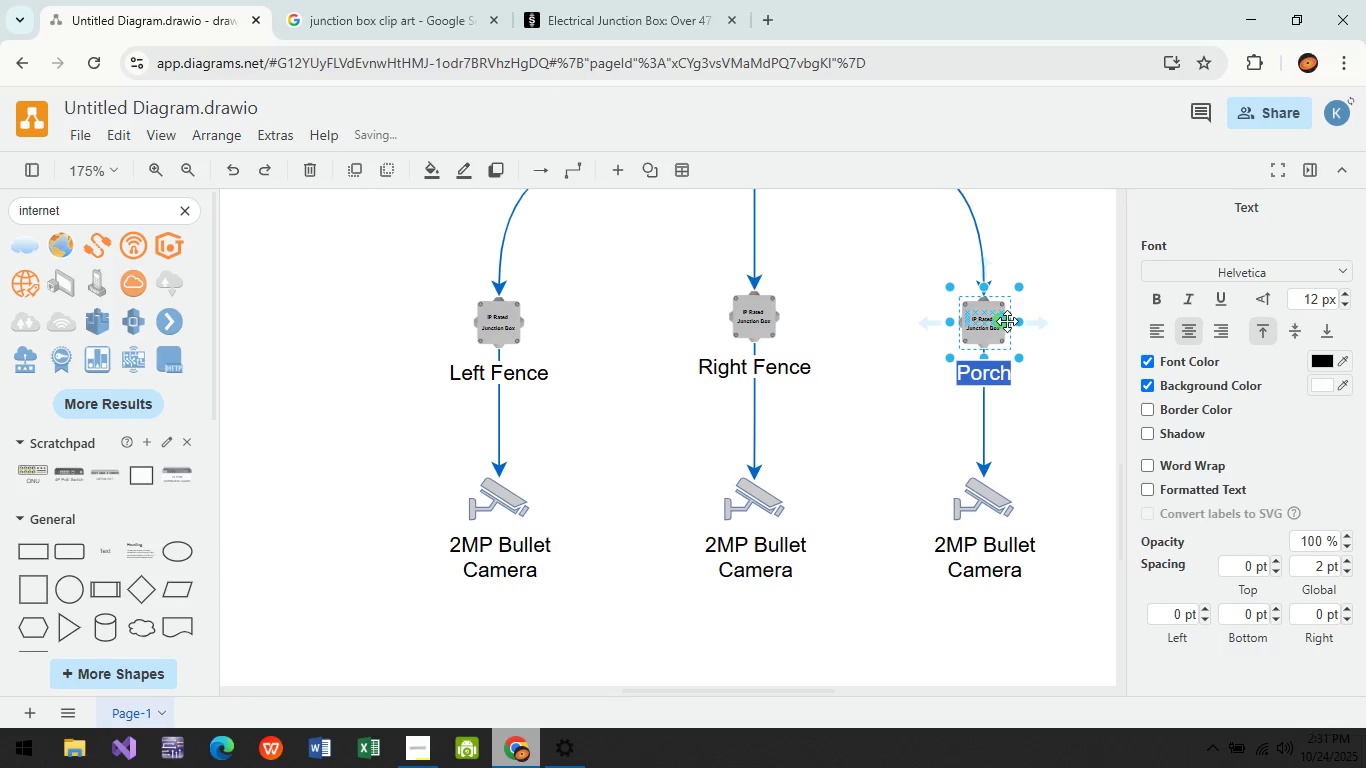 
type(Fri)
key(Backspace)
type(ont GATE)
key(Backspace)
key(Backspace)
key(Backspace)
type(ate)
 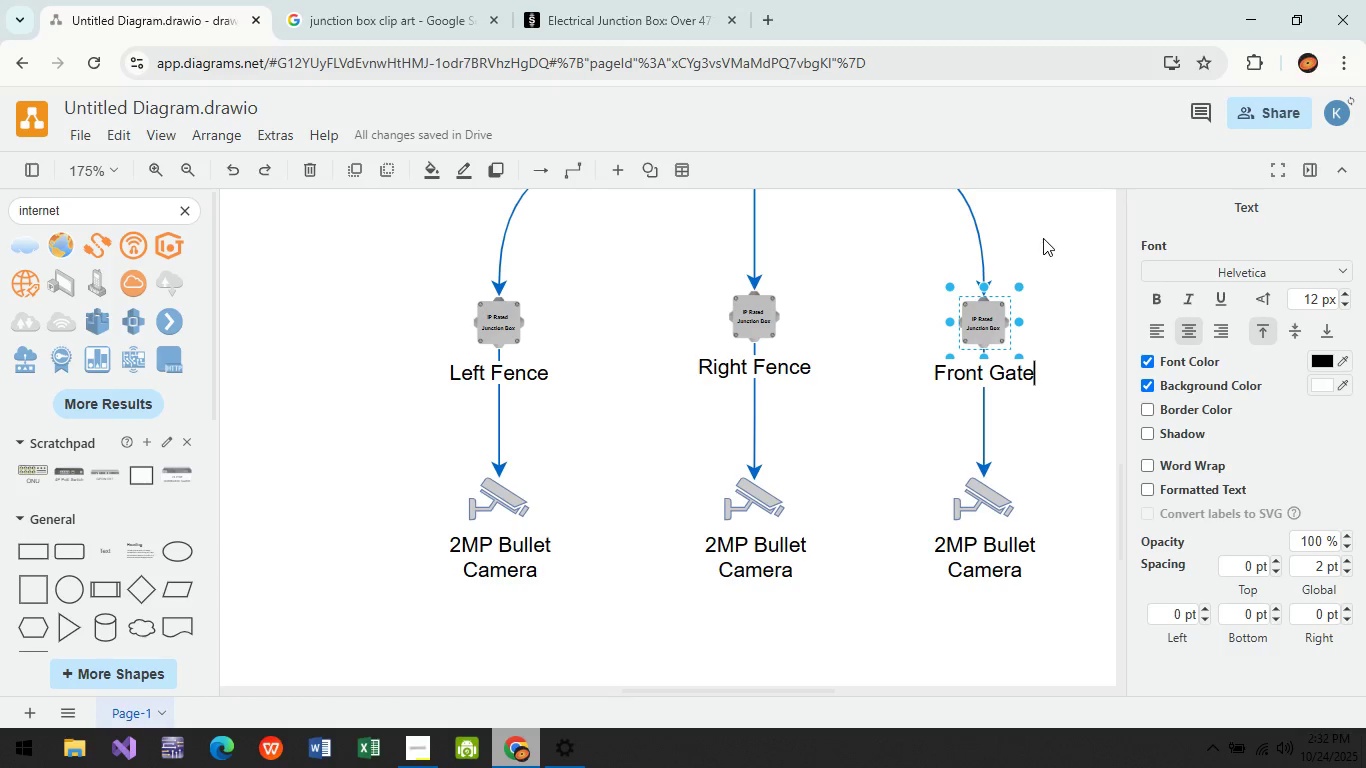 
left_click([1044, 232])
 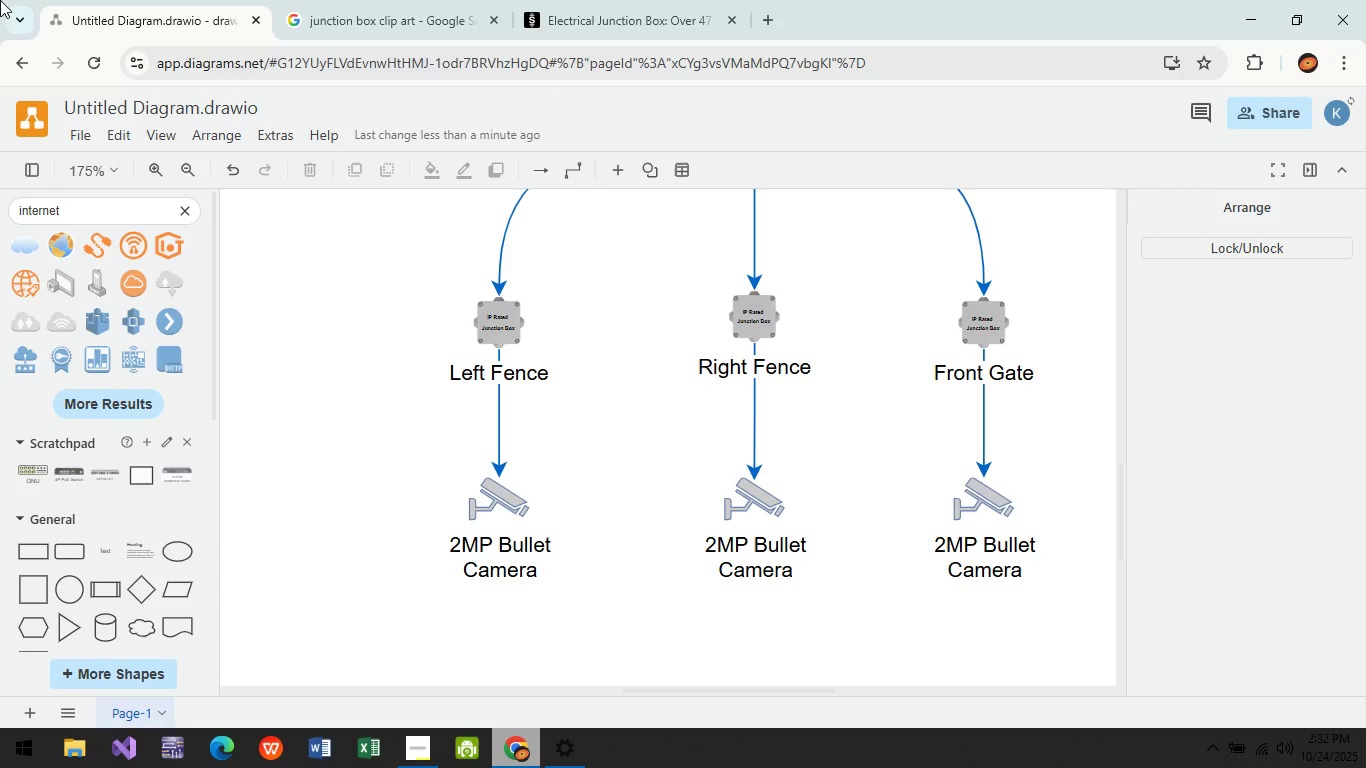 
wait(42.16)
 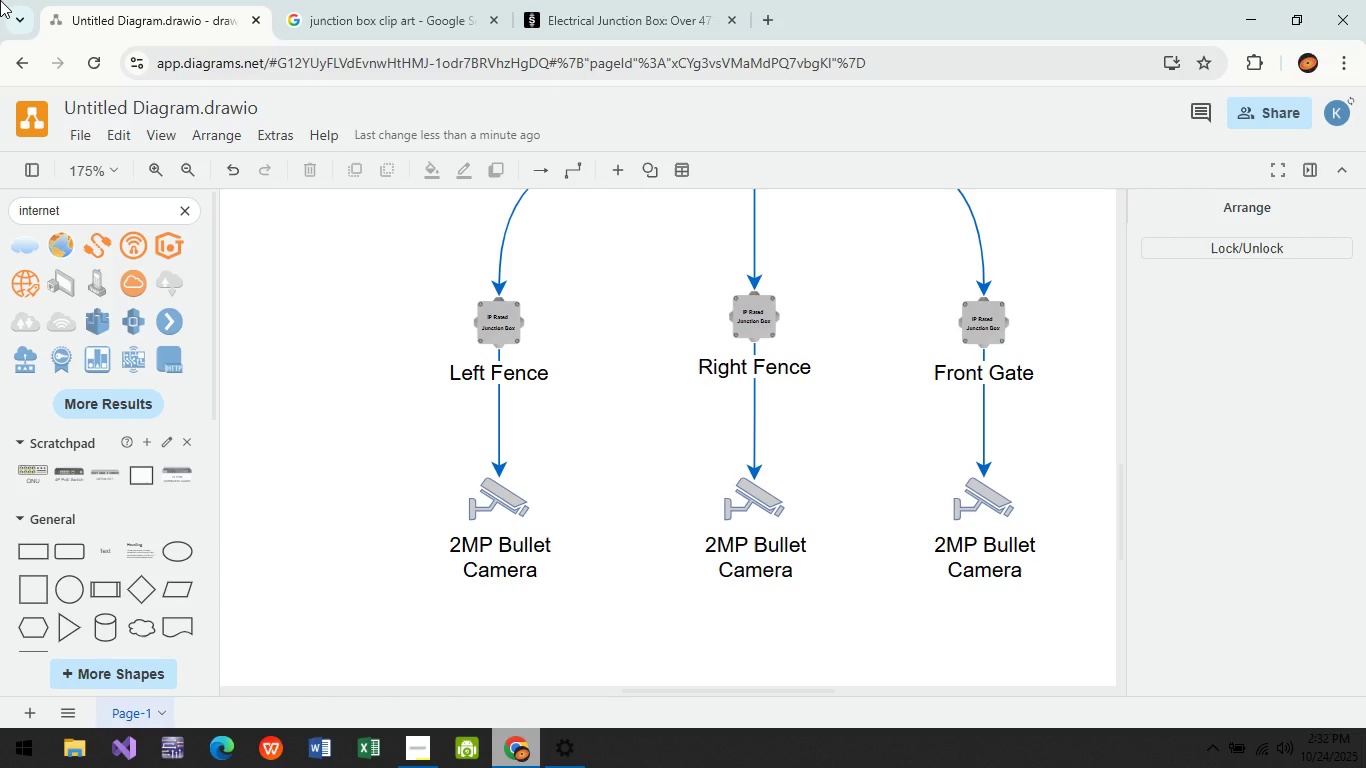 
hold_key(key=ControlLeft, duration=0.5)
scroll: coordinate [794, 562], scroll_direction: down, amount: 5.0
 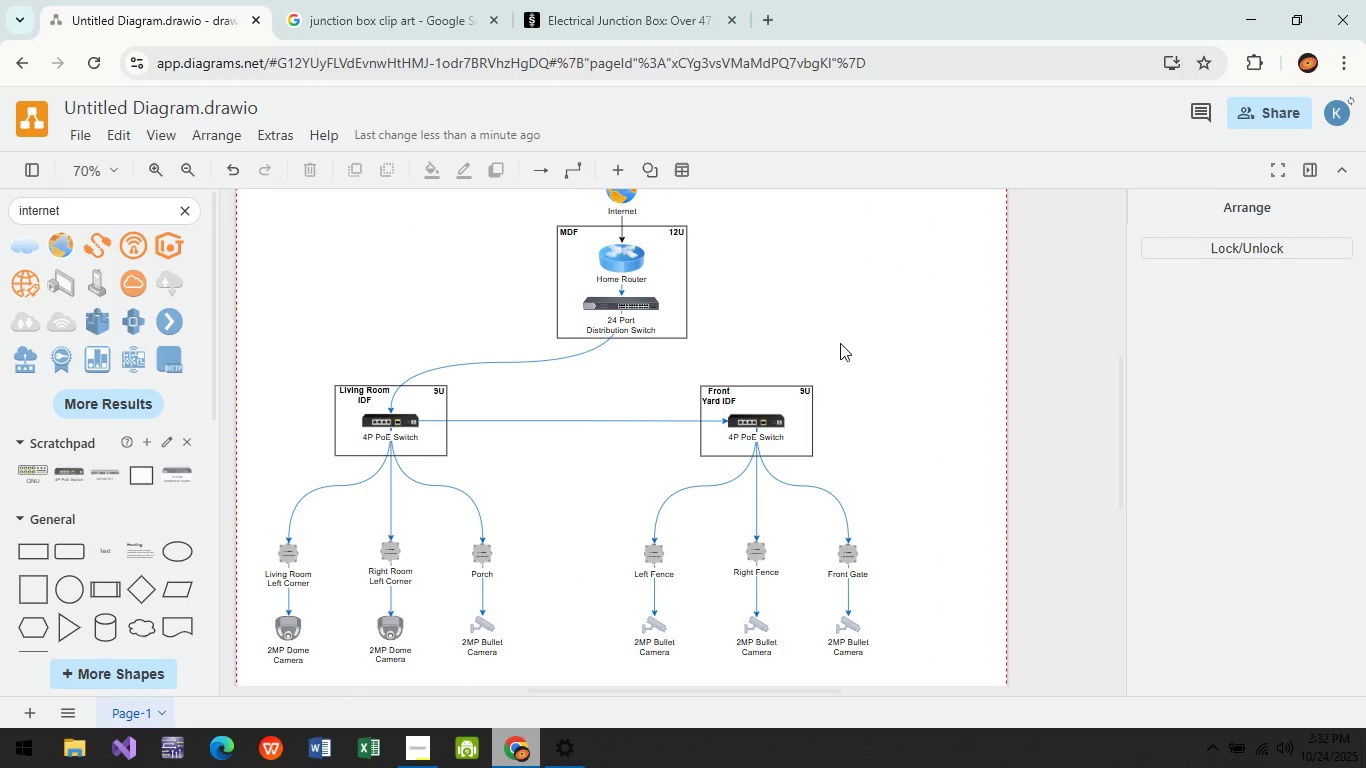 
hold_key(key=ControlLeft, duration=0.59)
left_click([840, 289])
 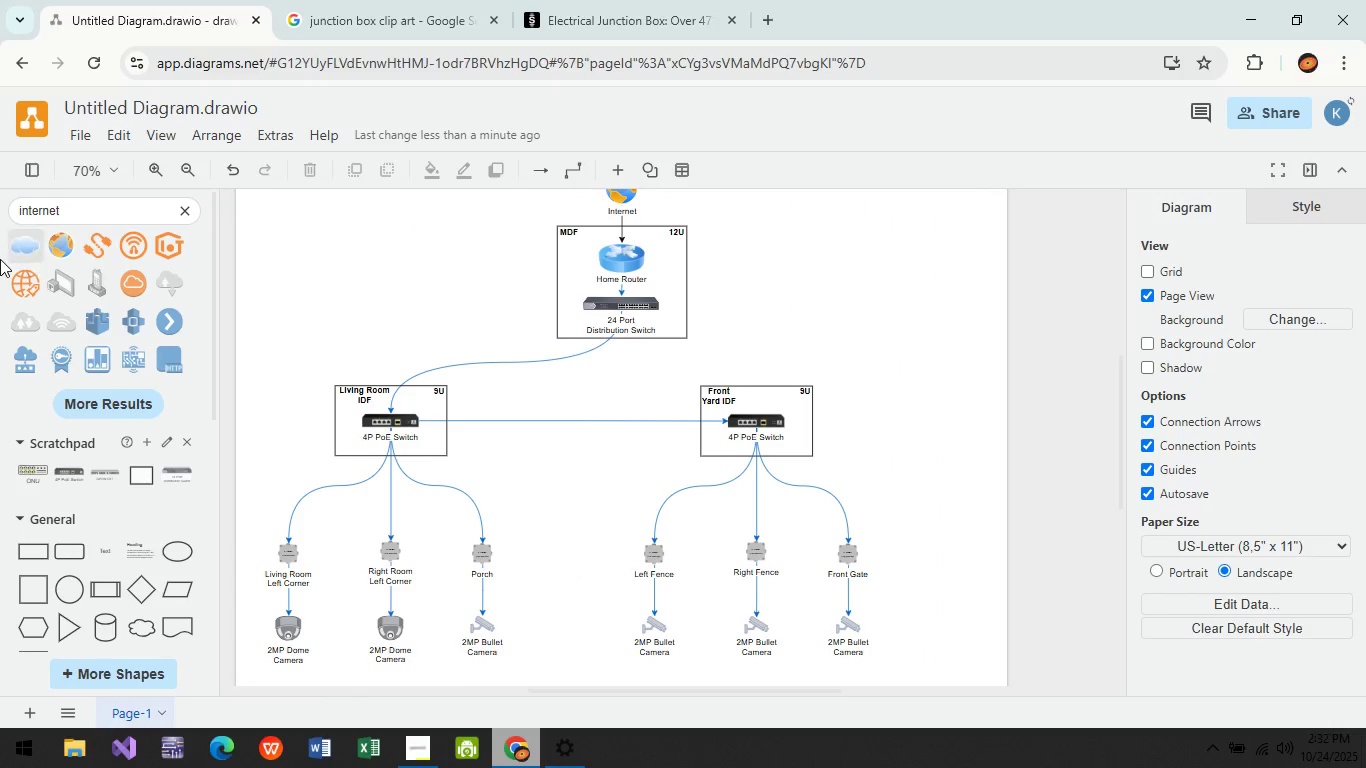 
left_click([100, 214])
 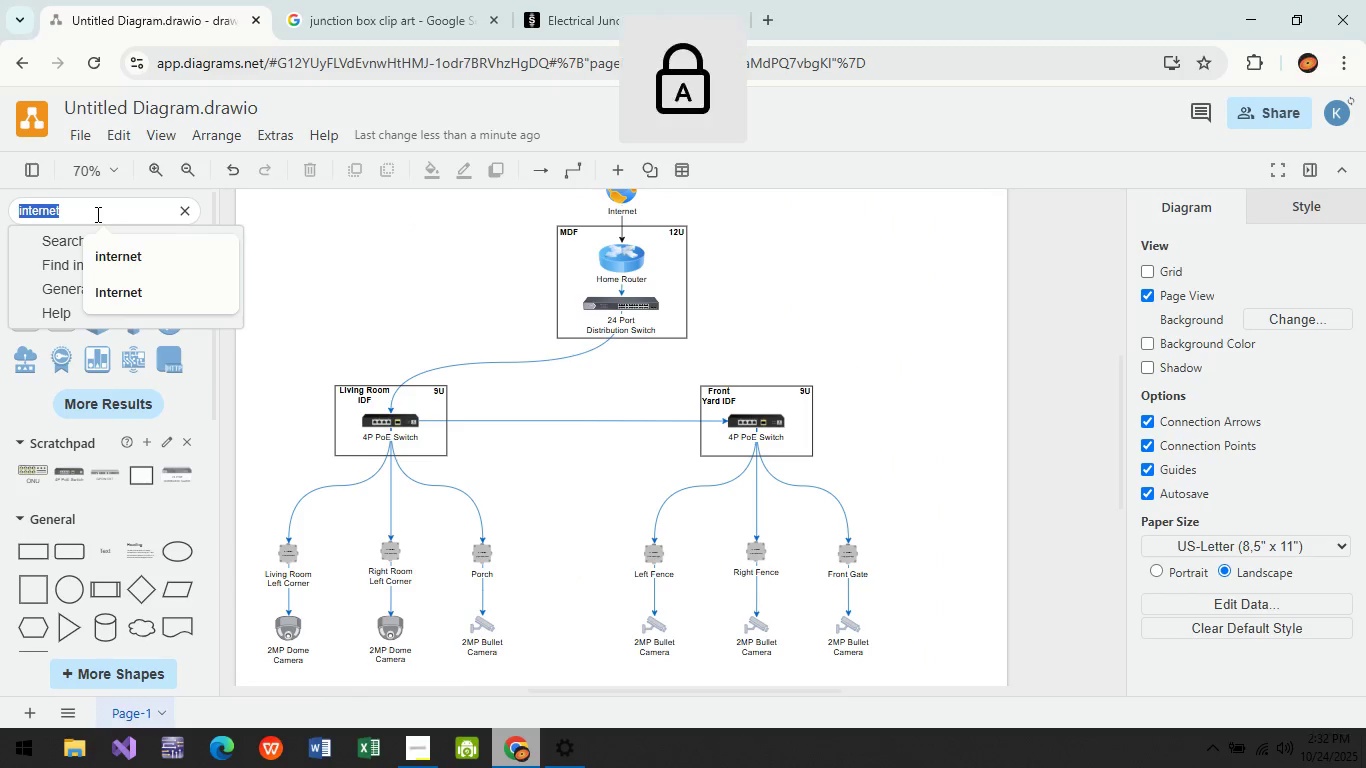 
type(Ground)
 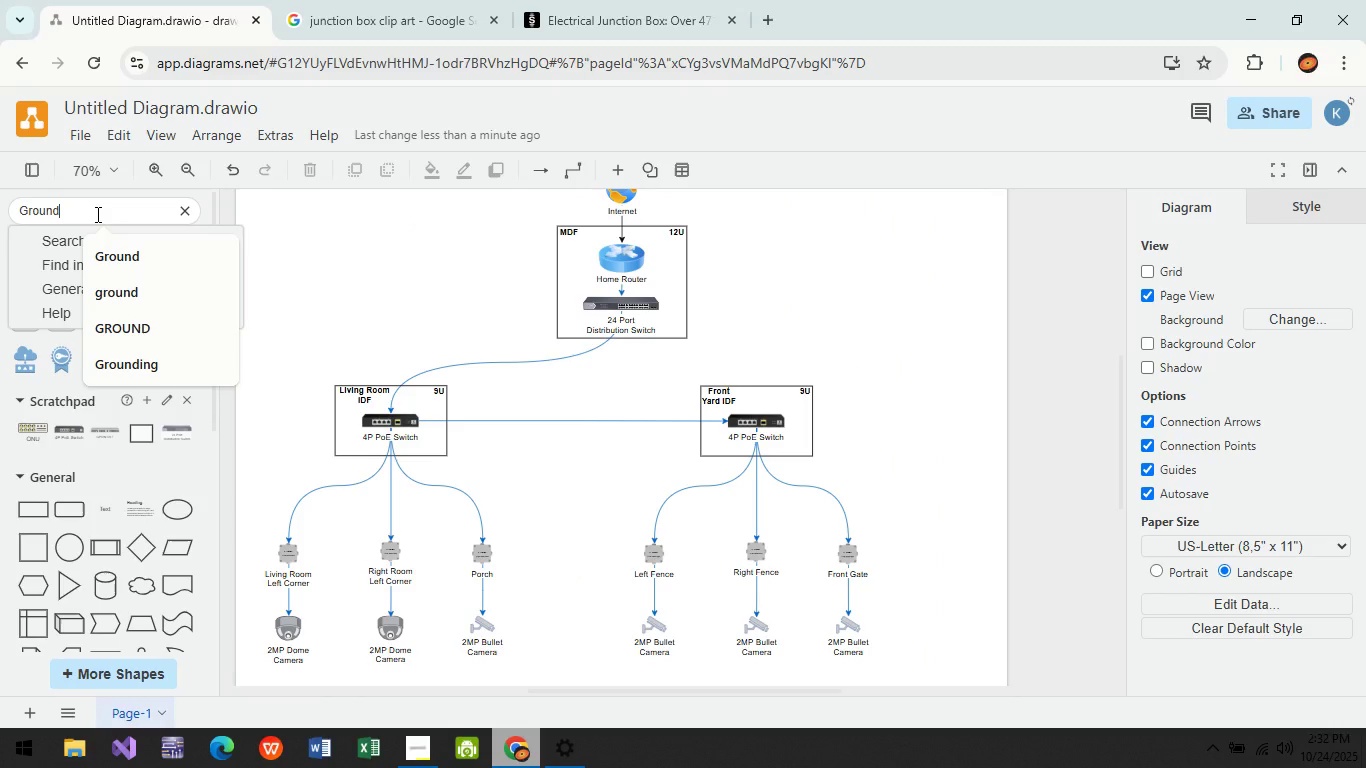 
key(Enter)
 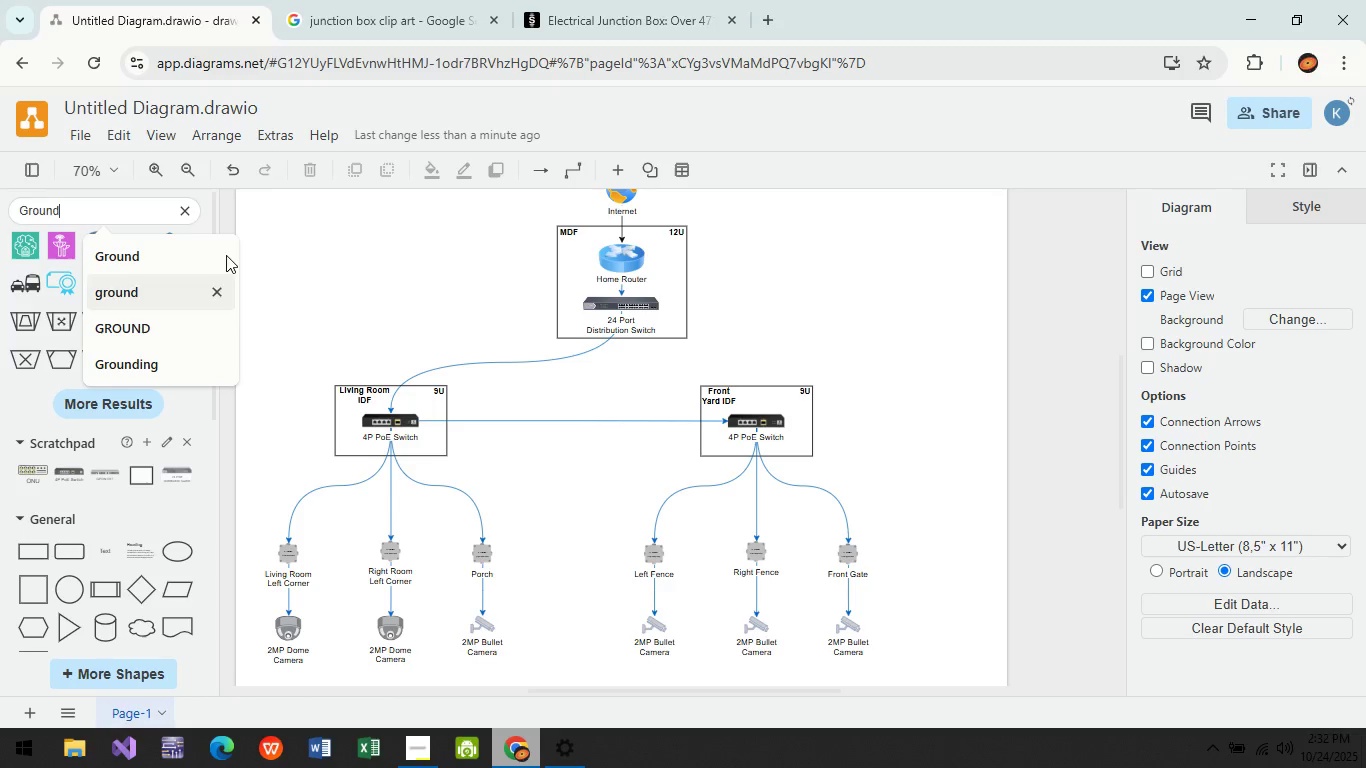 
left_click([364, 229])
 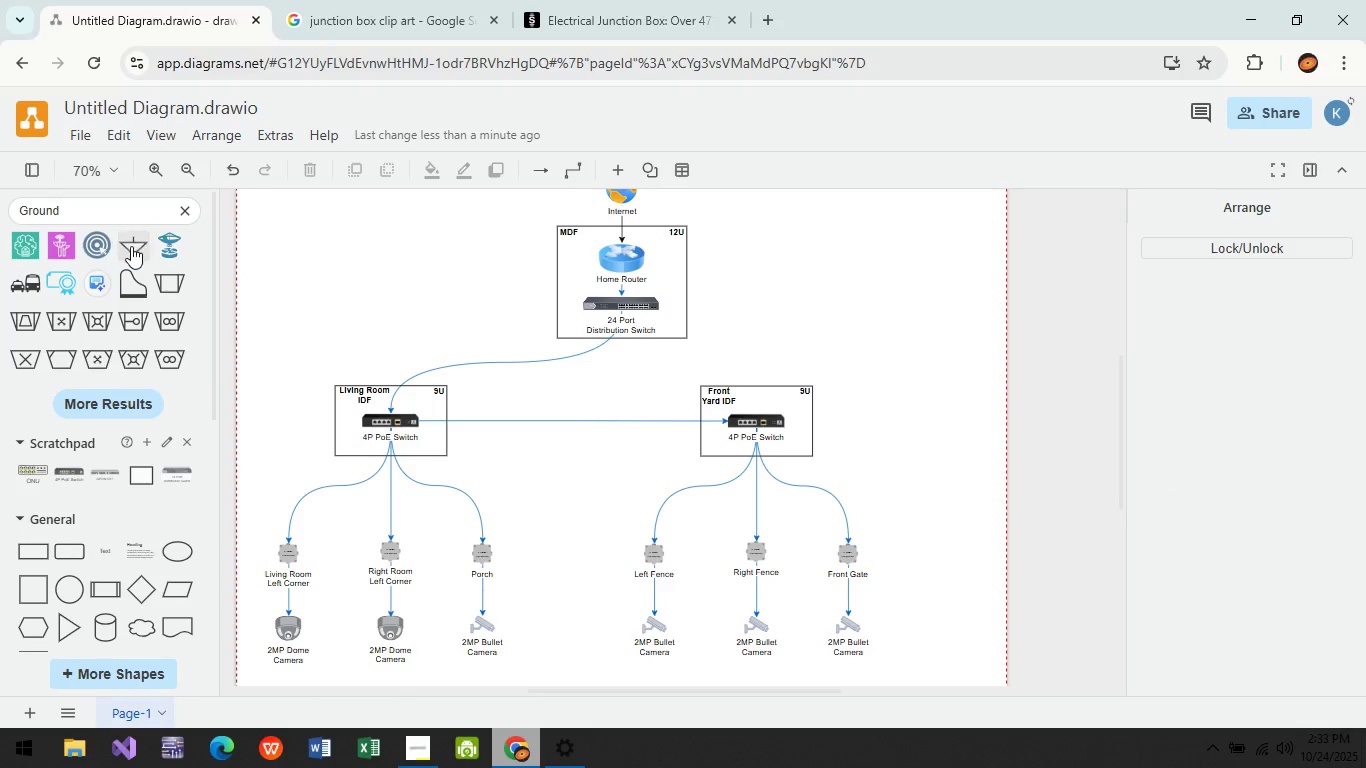 
left_click([131, 246])
 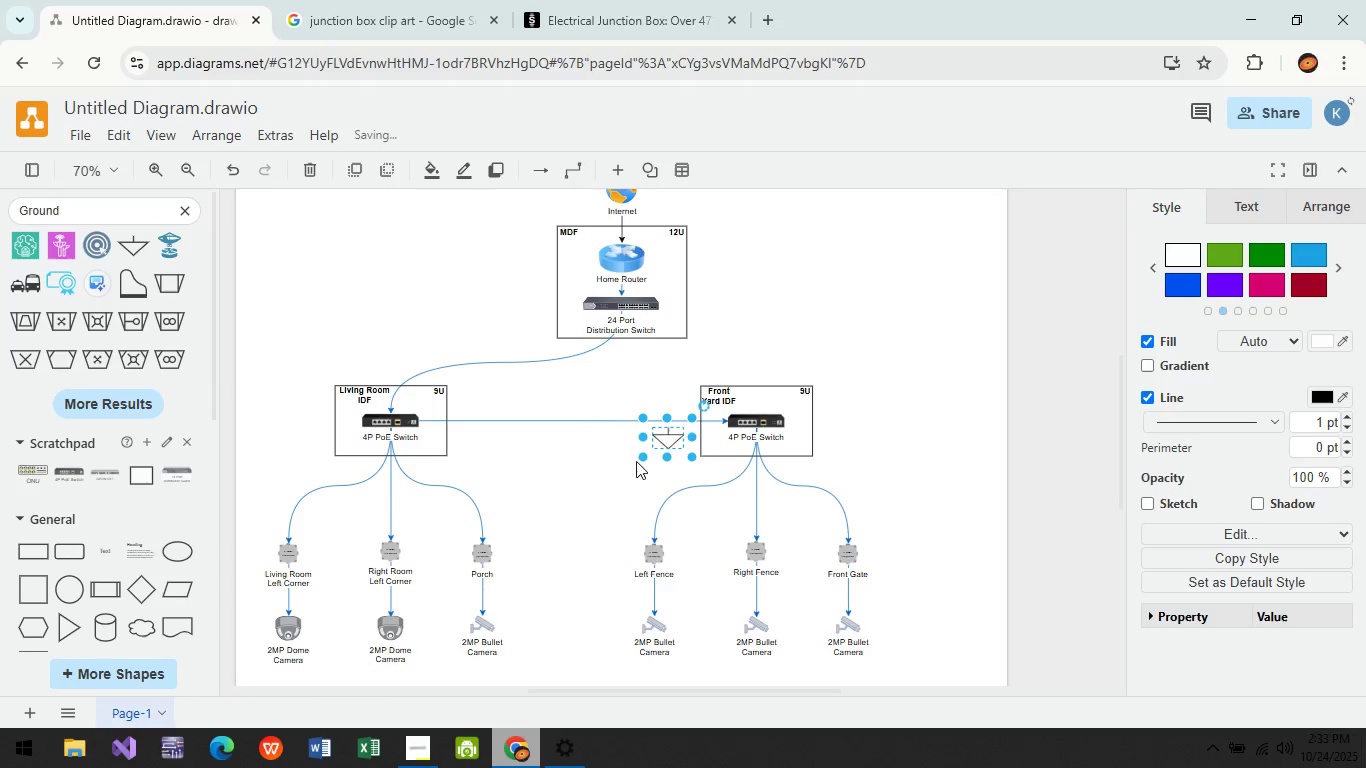 
key(Control+ControlLeft)
 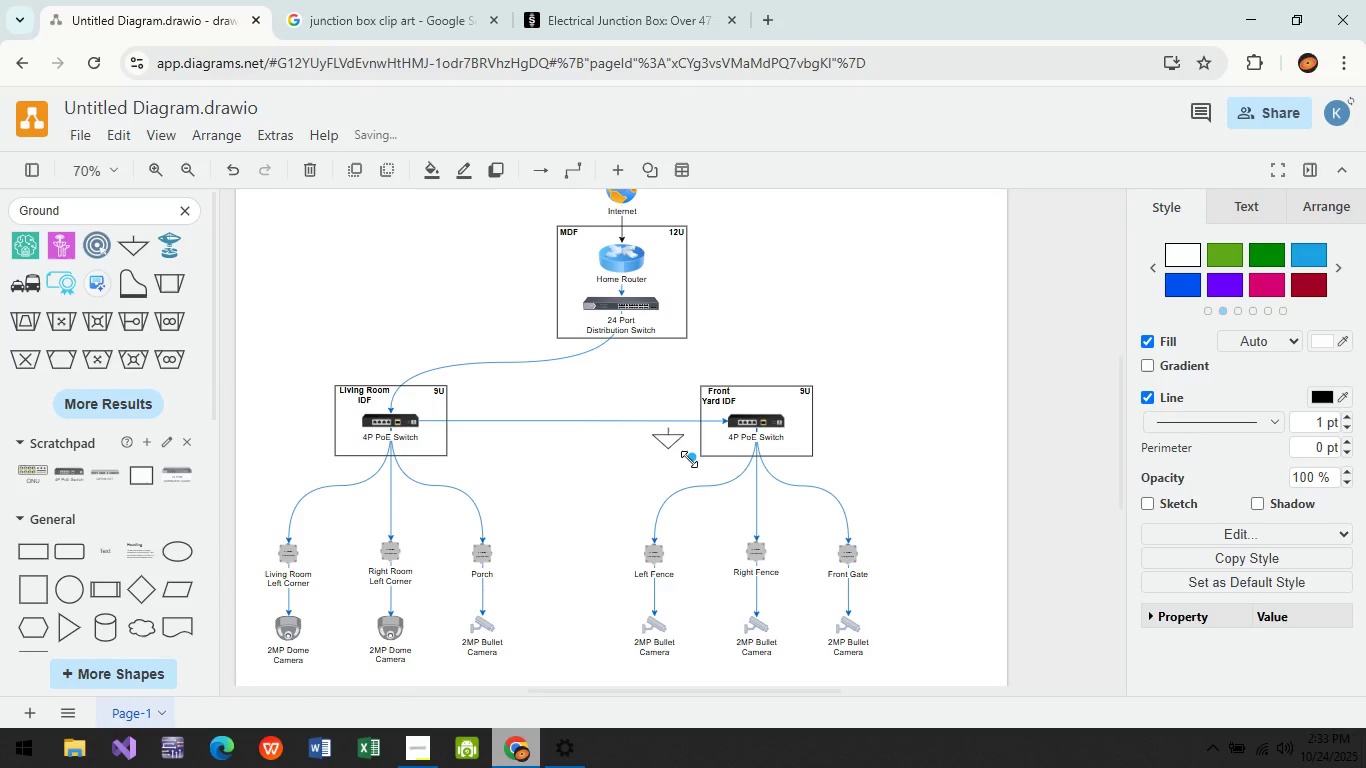 
left_click_drag(start_coordinate=[689, 459], to_coordinate=[676, 451])
 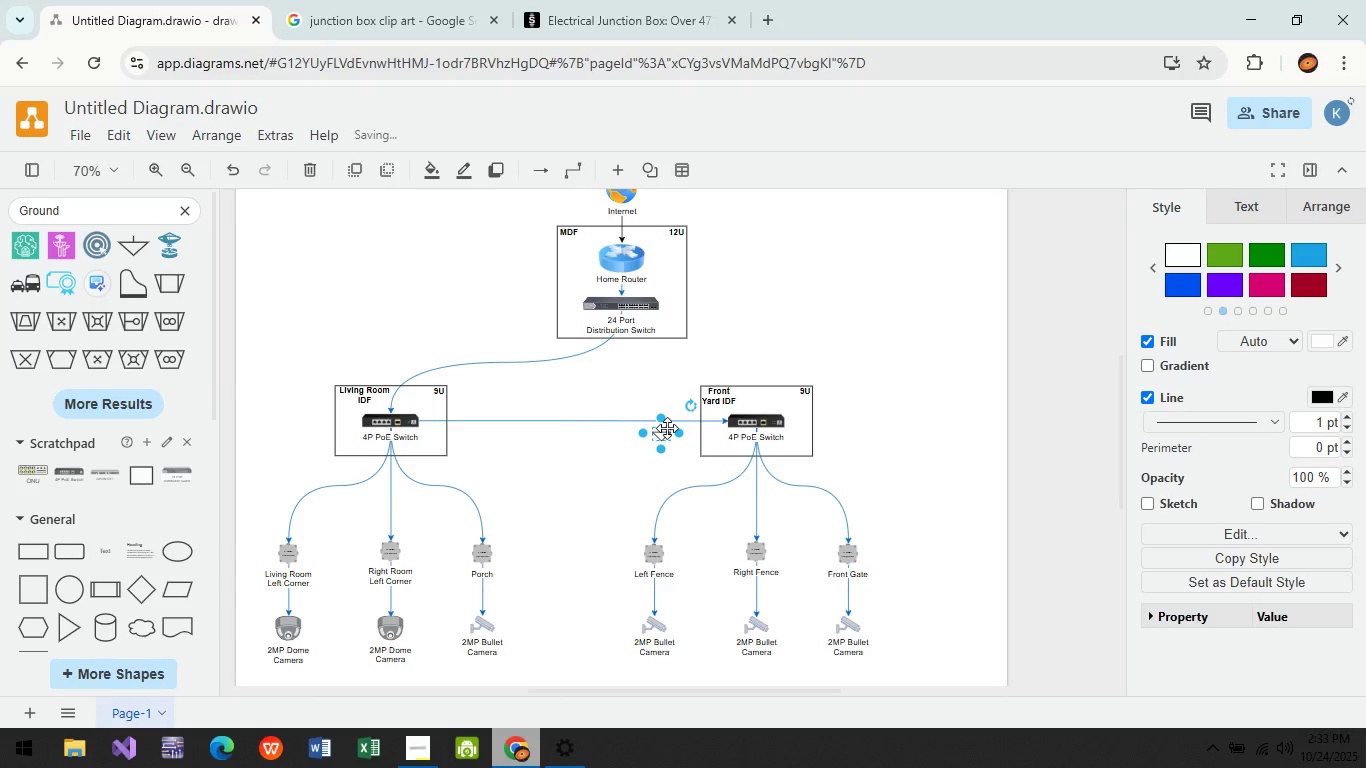 
key(Control+ControlLeft)
 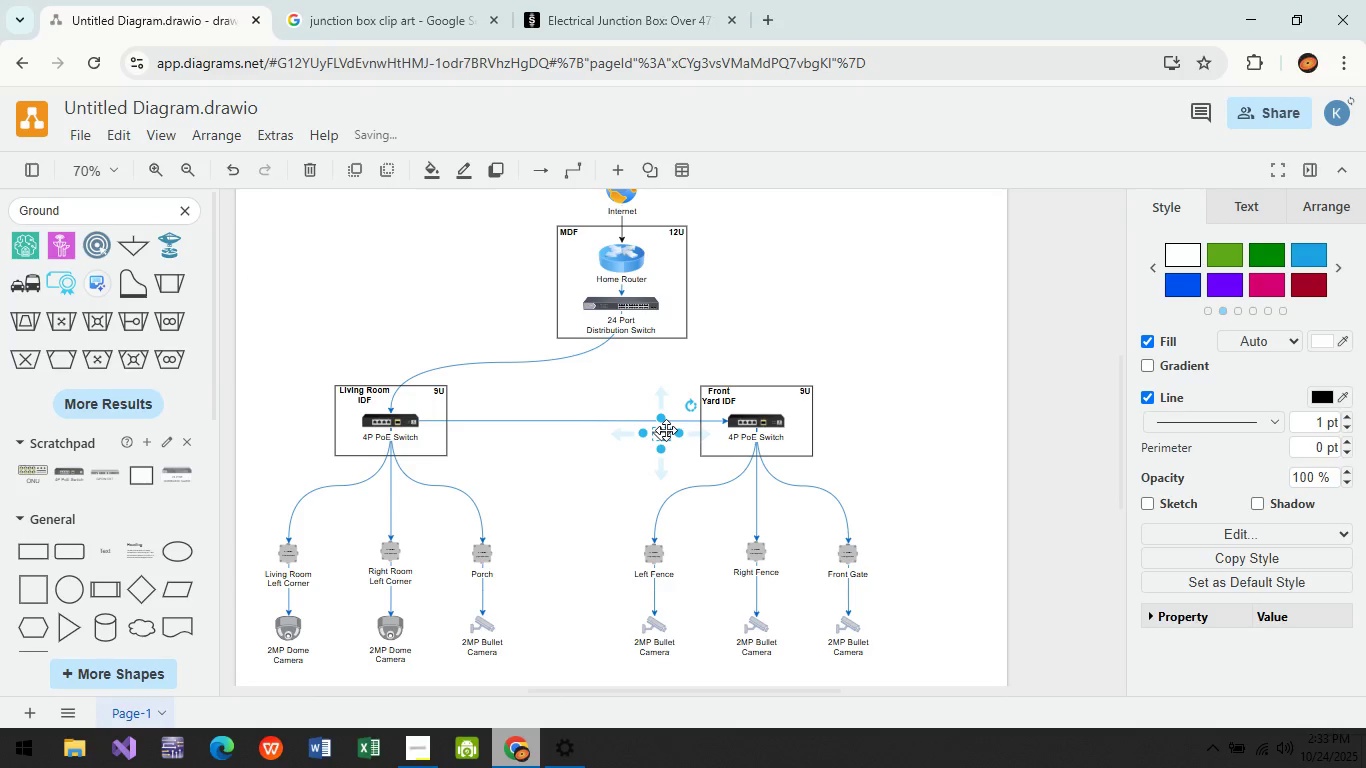 
left_click_drag(start_coordinate=[666, 430], to_coordinate=[564, 338])
 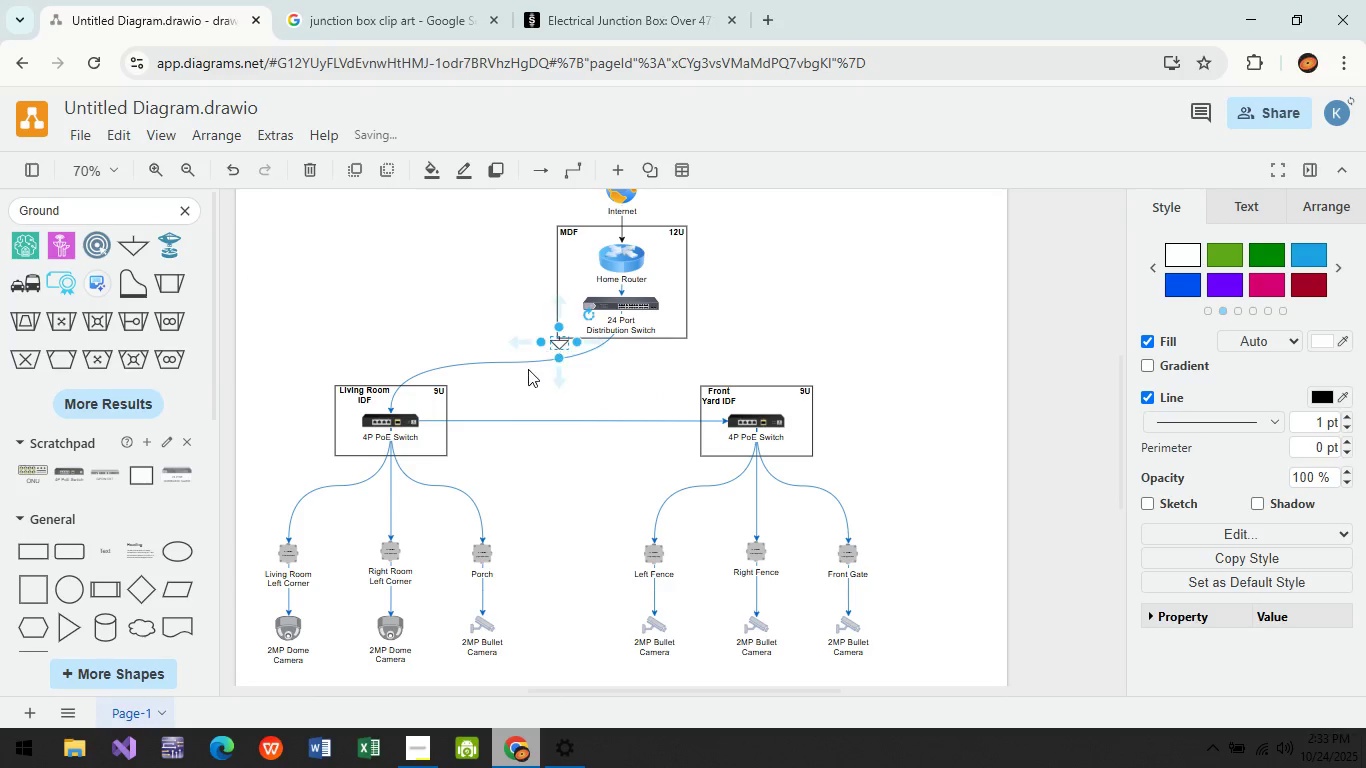 
hold_key(key=ControlLeft, duration=0.85)
scroll: coordinate [529, 361], scroll_direction: up, amount: 8.0
 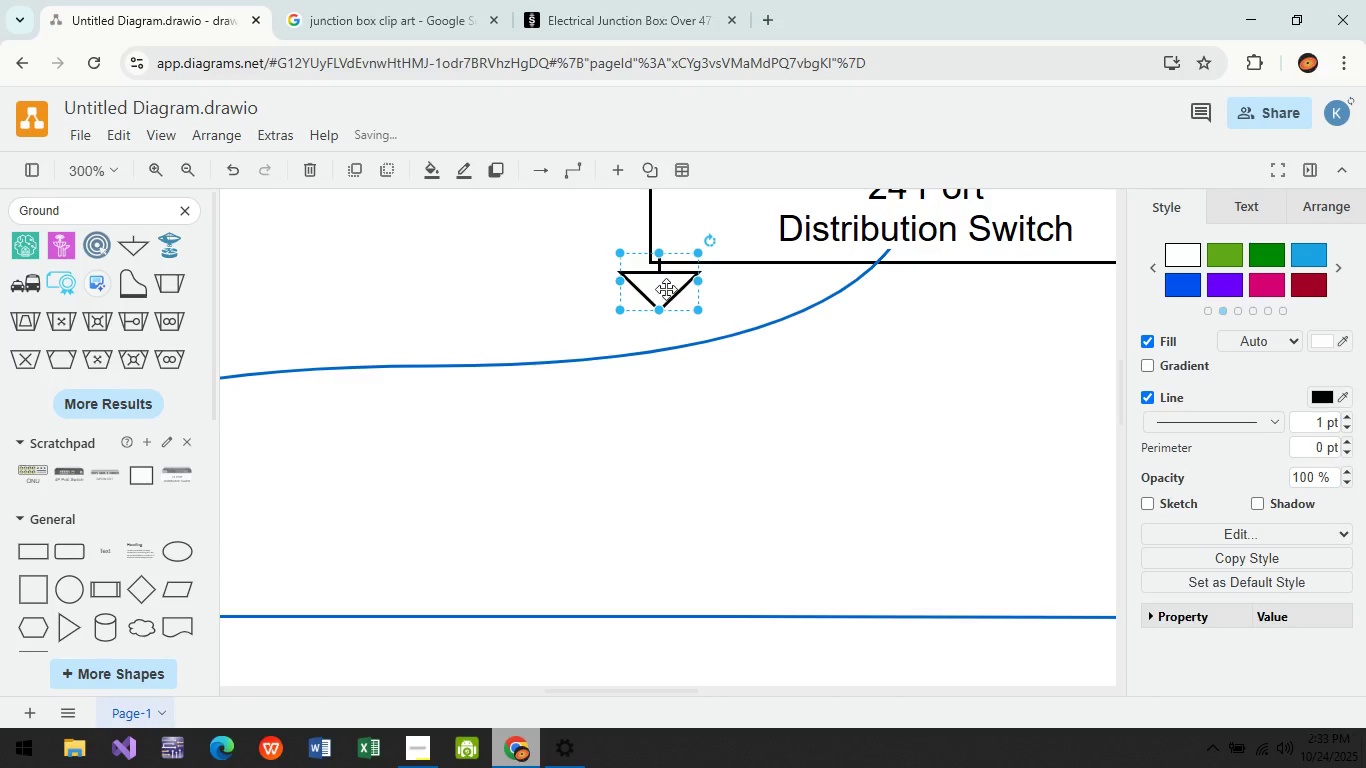 
left_click([666, 289])
 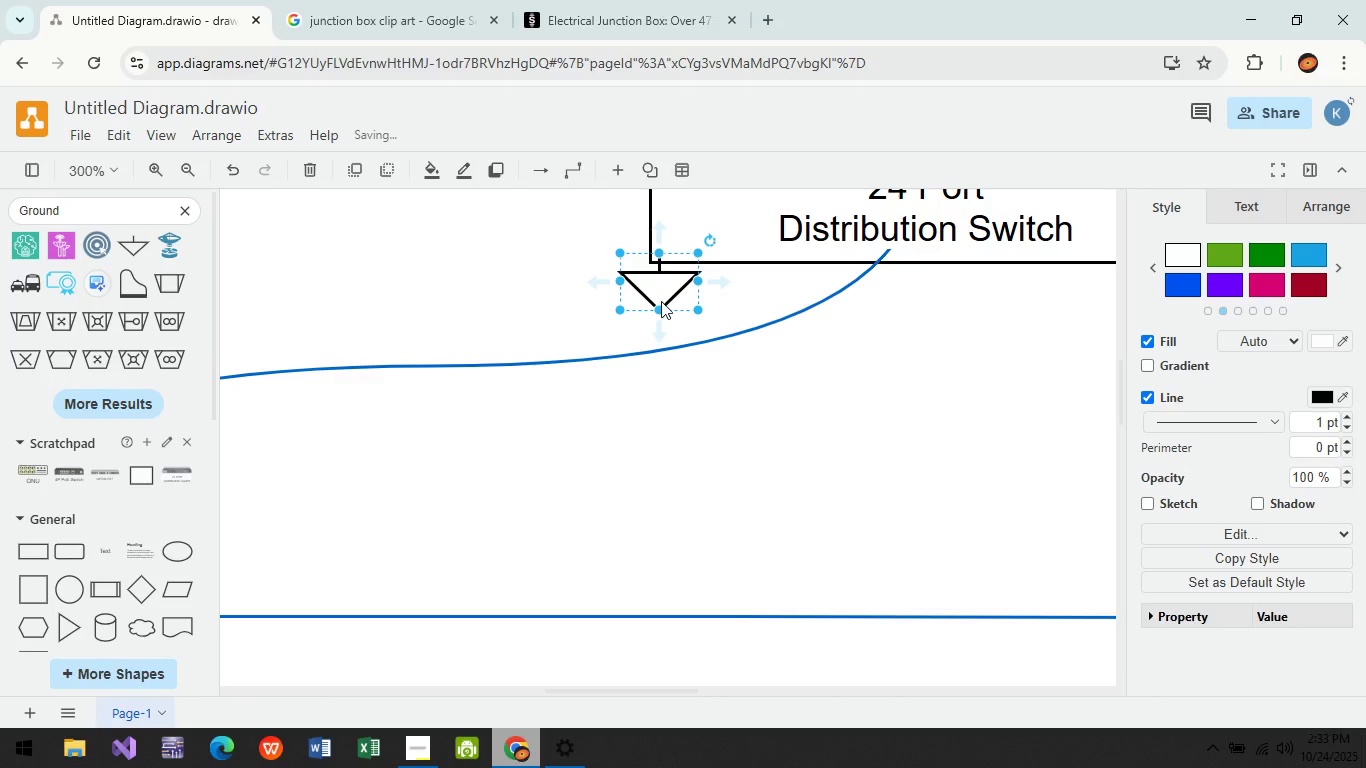 
key(ArrowDown)
 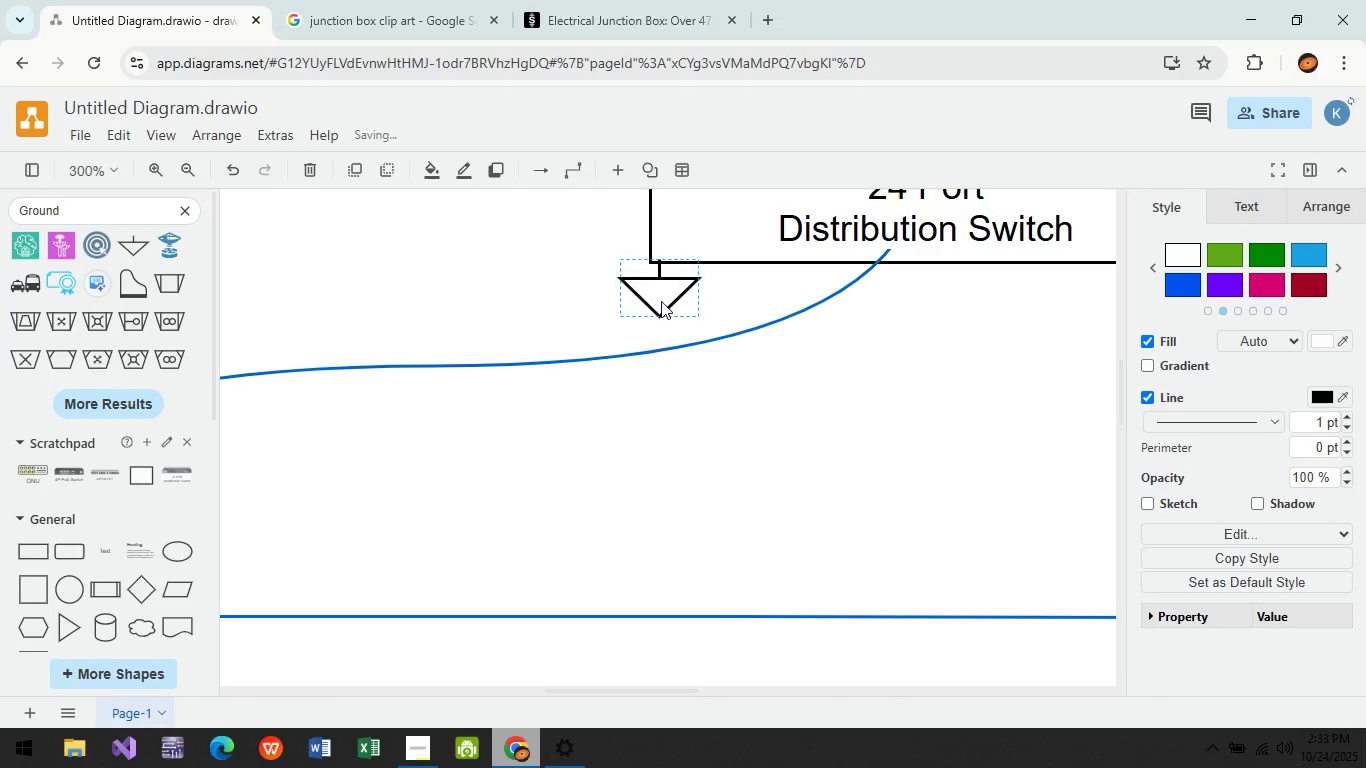 
key(ArrowDown)
 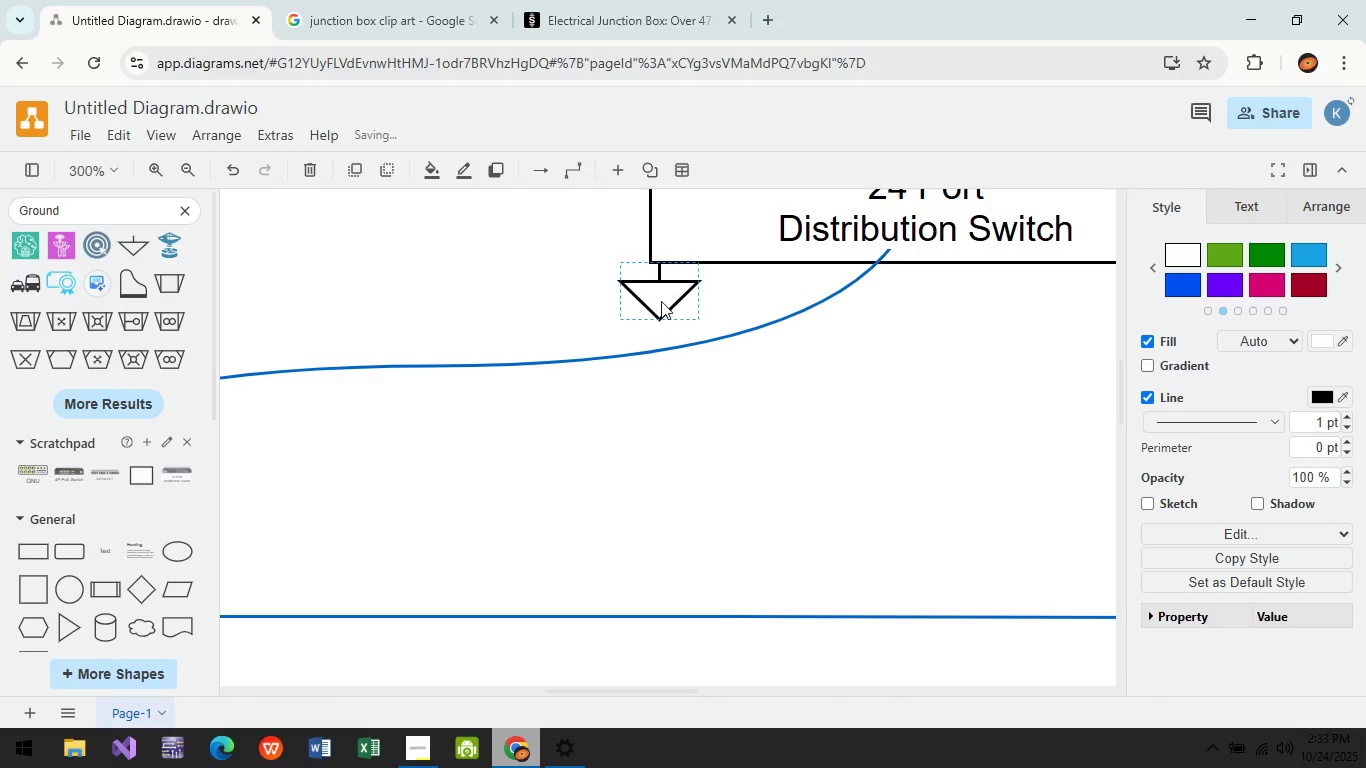 
key(ArrowDown)
 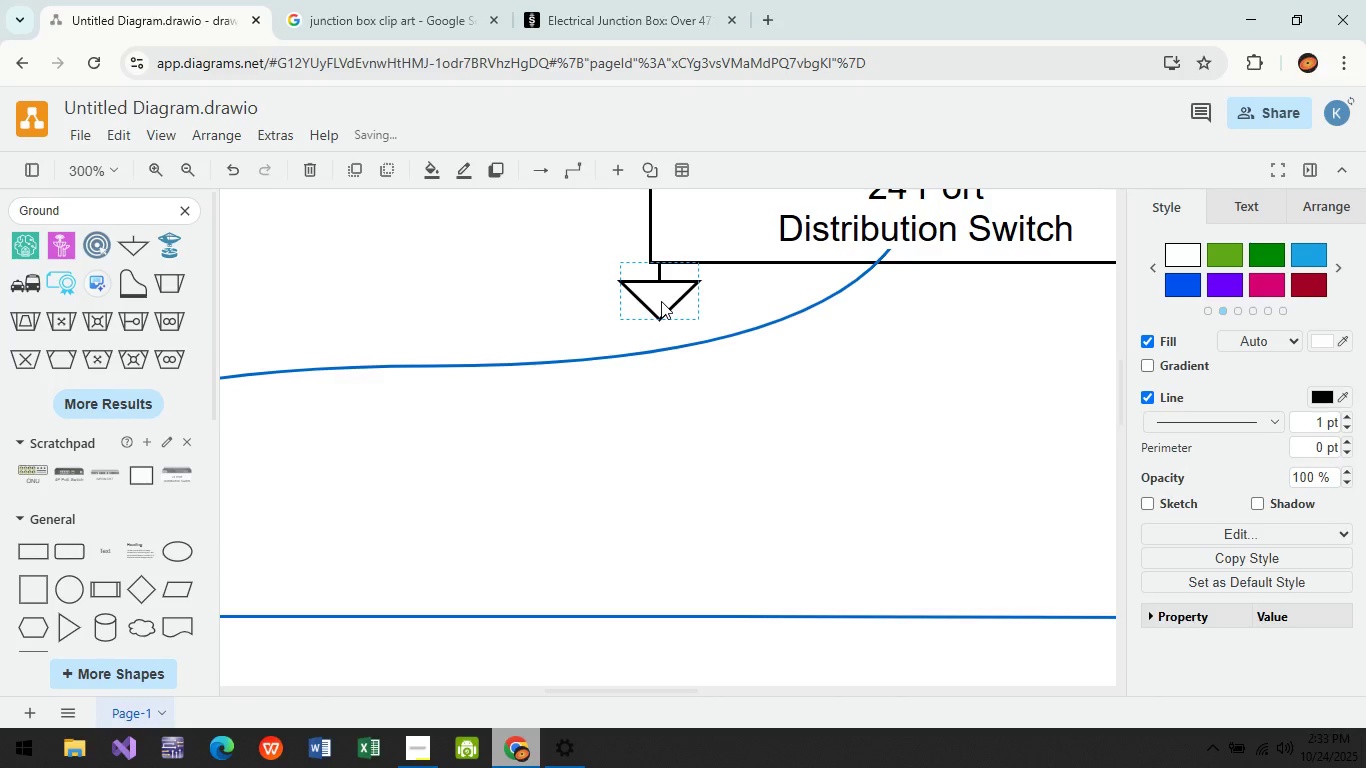 
key(ArrowLeft)
 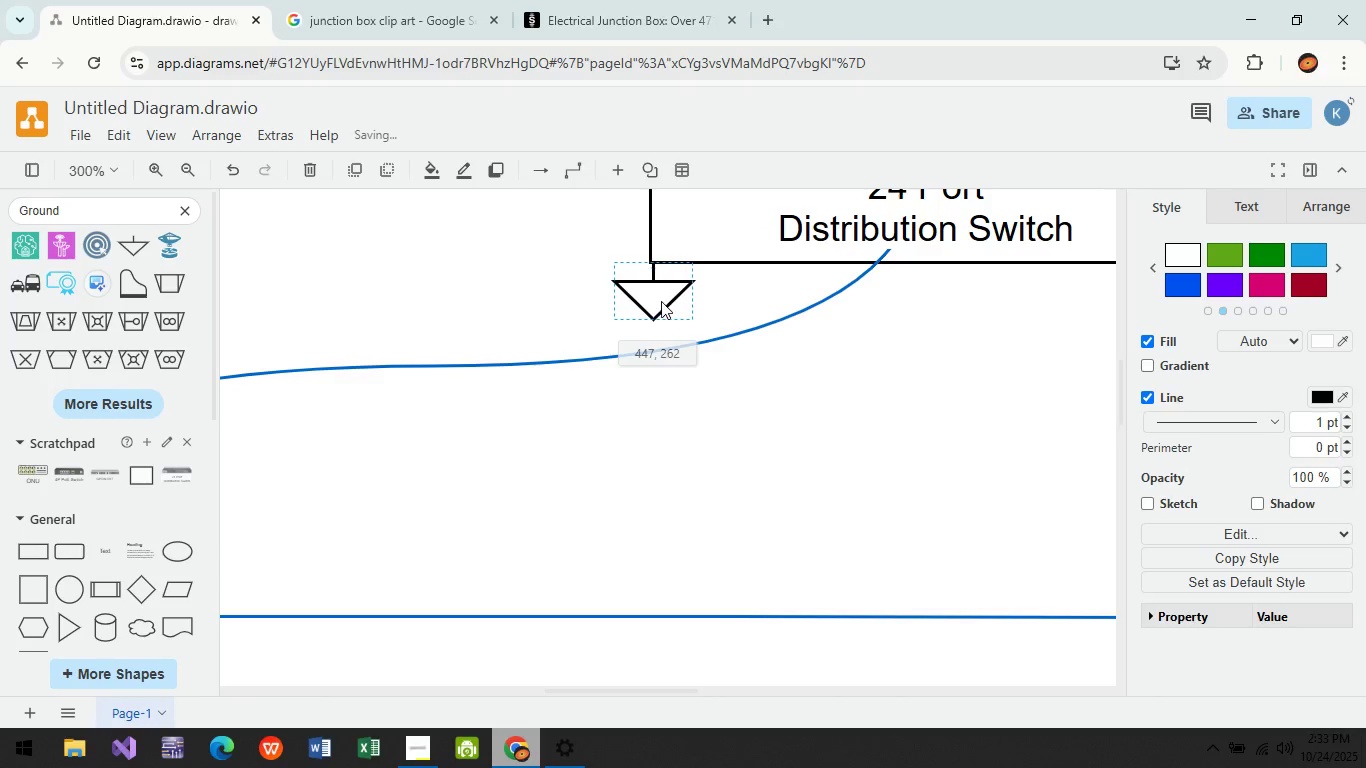 
key(ArrowLeft)
 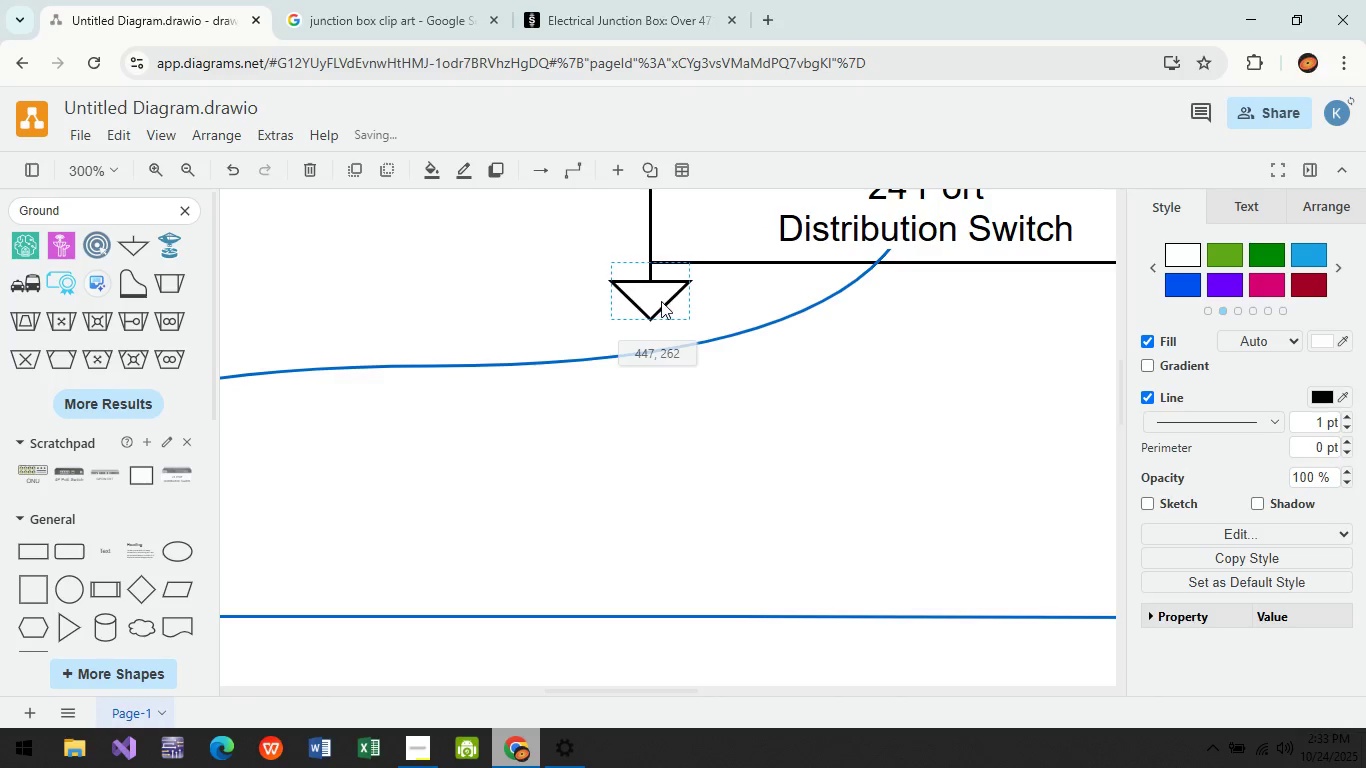 
key(ArrowLeft)
 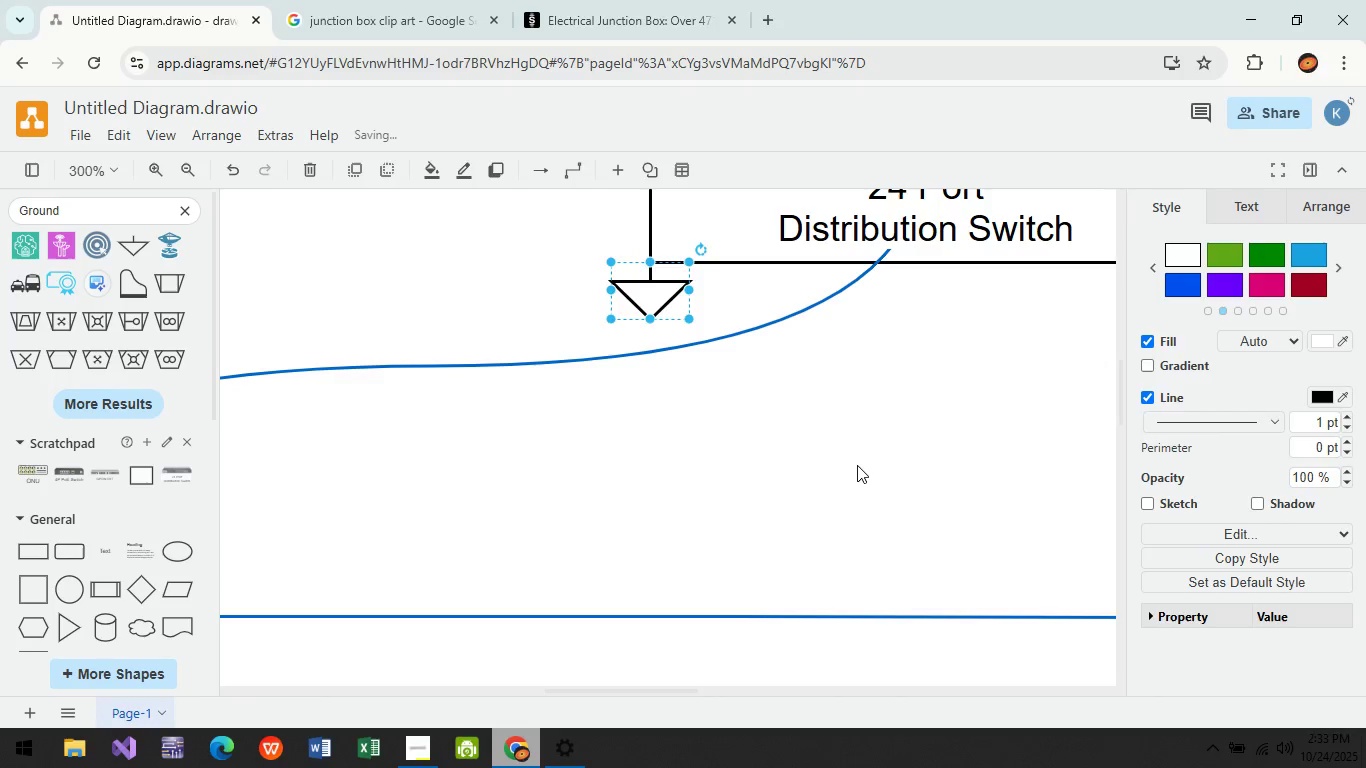 
left_click([858, 467])
 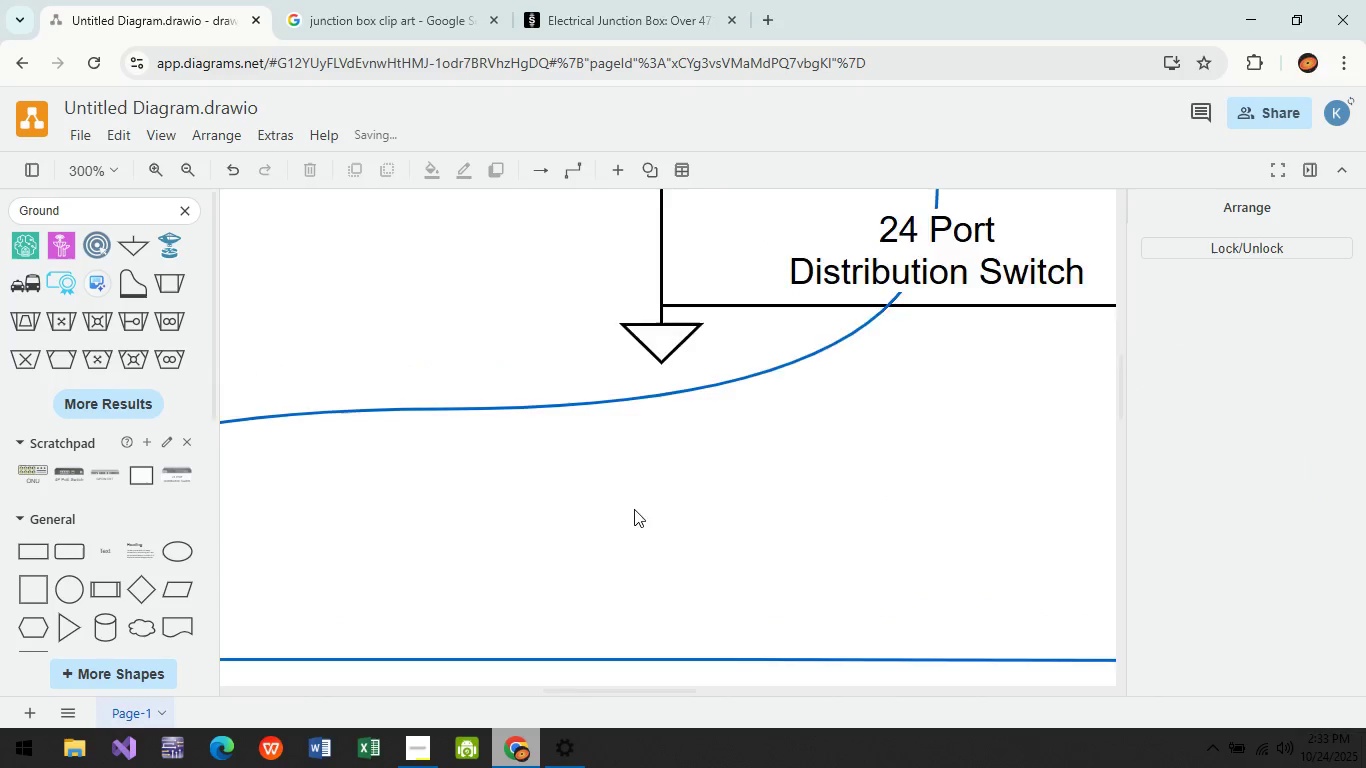 
hold_key(key=ControlLeft, duration=0.95)
scroll: coordinate [862, 571], scroll_direction: down, amount: 8.0
 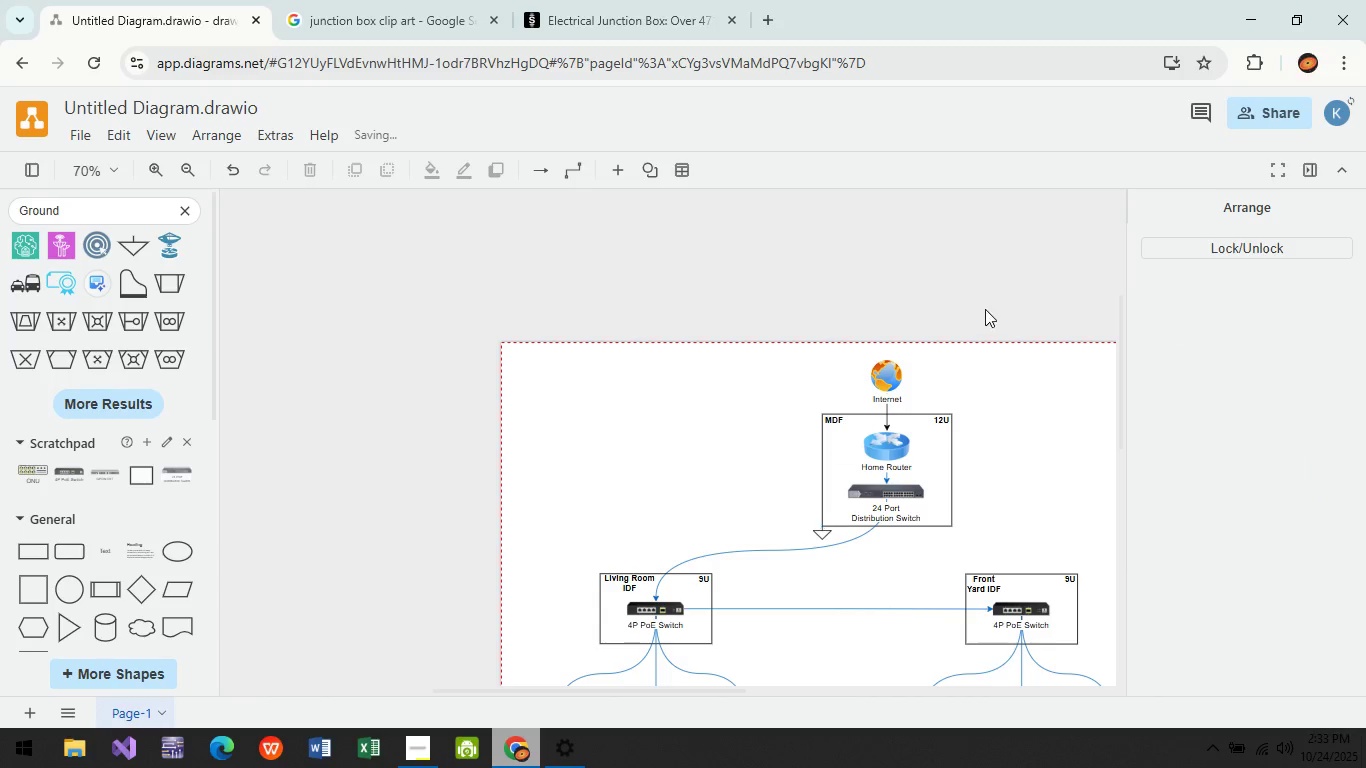 
left_click([985, 309])
 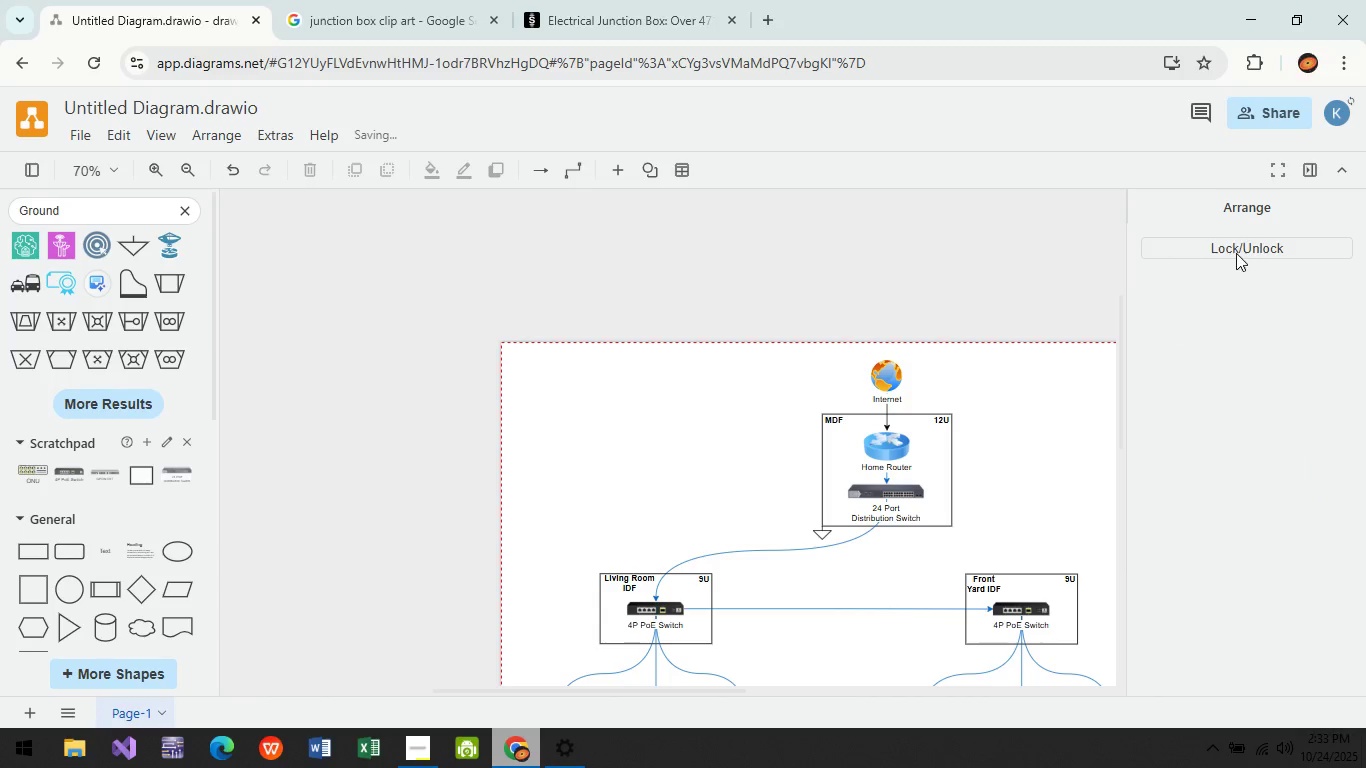 
double_click([1240, 249])
 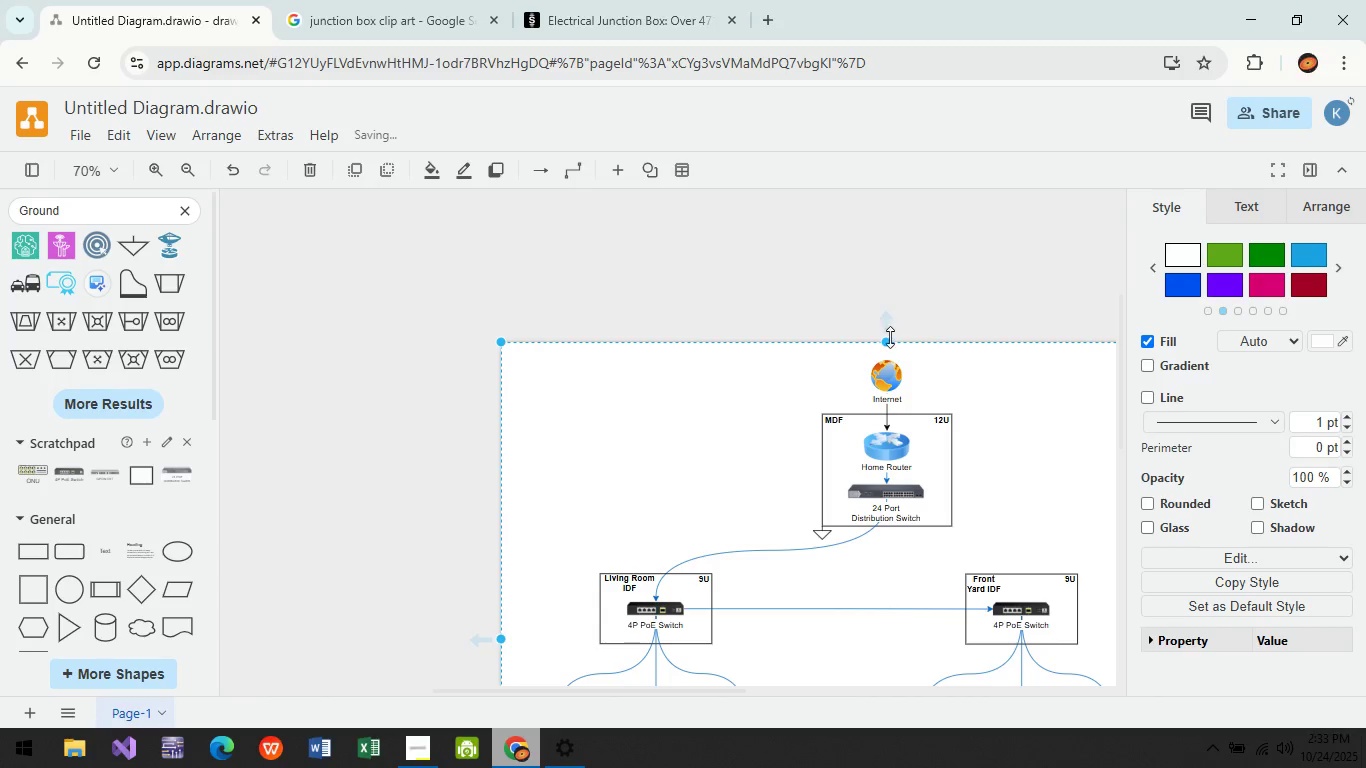 
left_click_drag(start_coordinate=[889, 339], to_coordinate=[887, 257])
 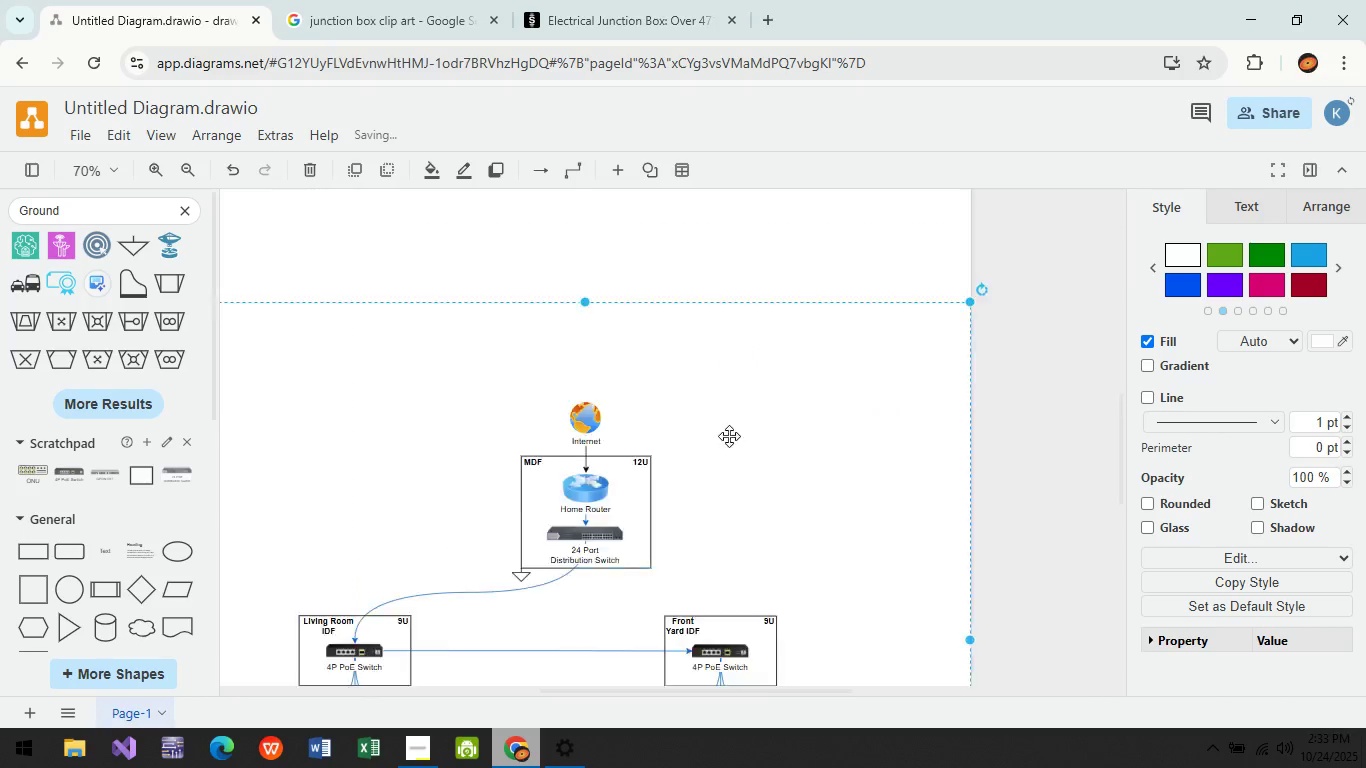 
hold_key(key=ControlLeft, duration=0.41)
scroll: coordinate [876, 569], scroll_direction: down, amount: 5.0
 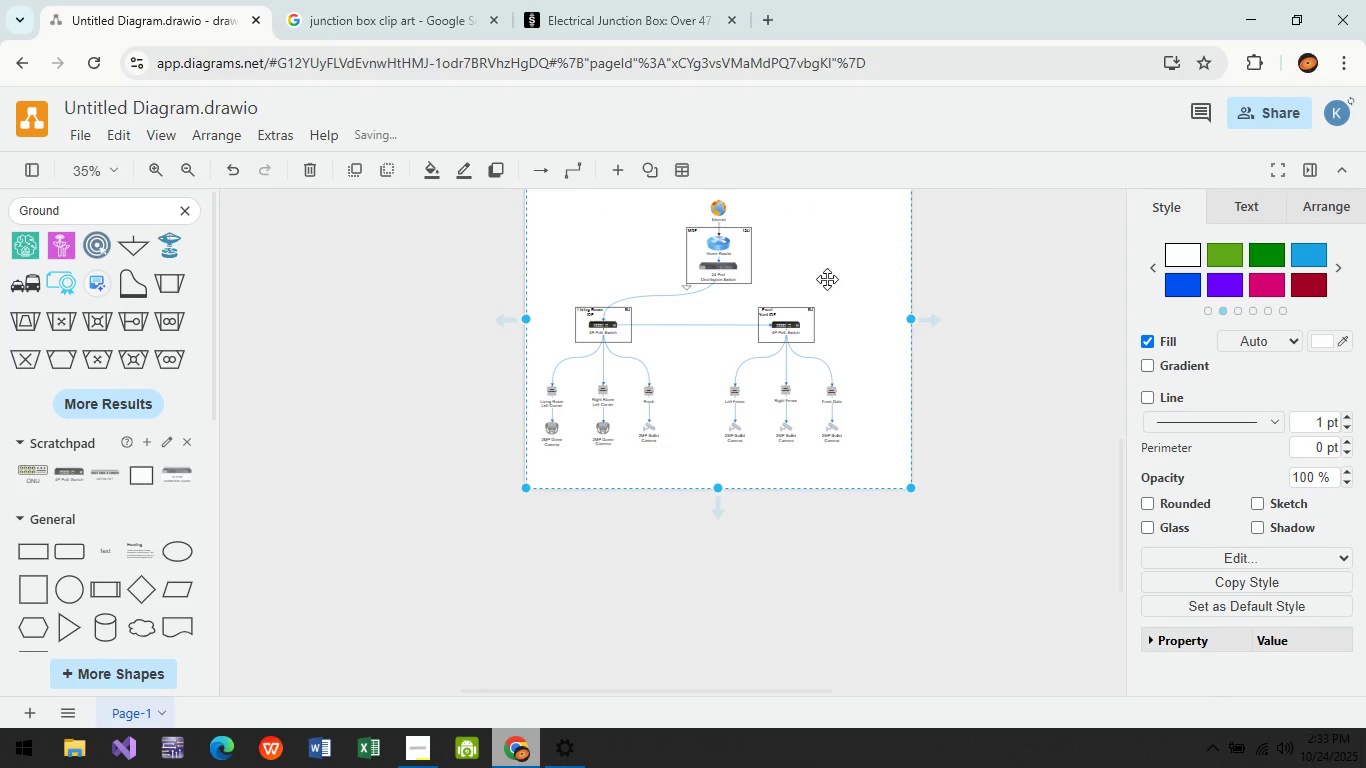 
scroll: coordinate [850, 361], scroll_direction: up, amount: 2.0
 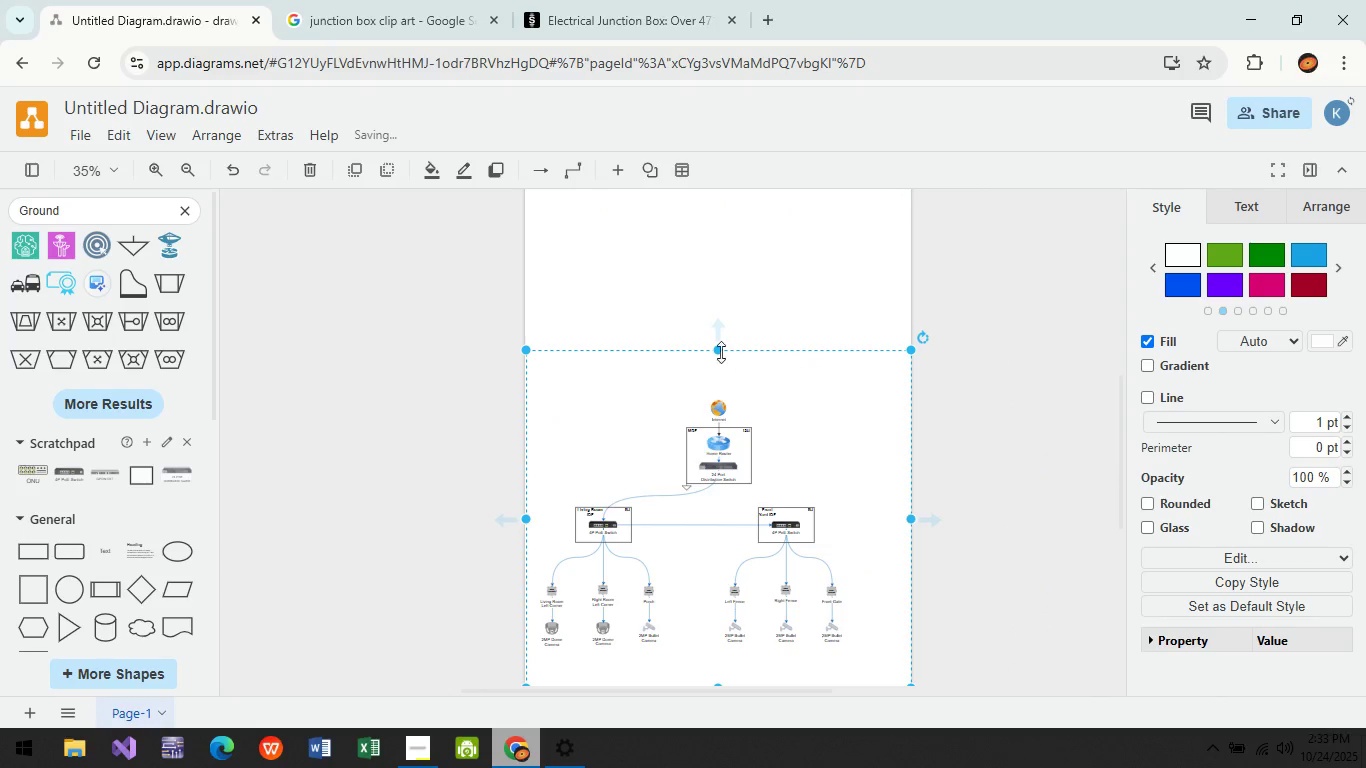 
left_click_drag(start_coordinate=[715, 350], to_coordinate=[721, 342])
 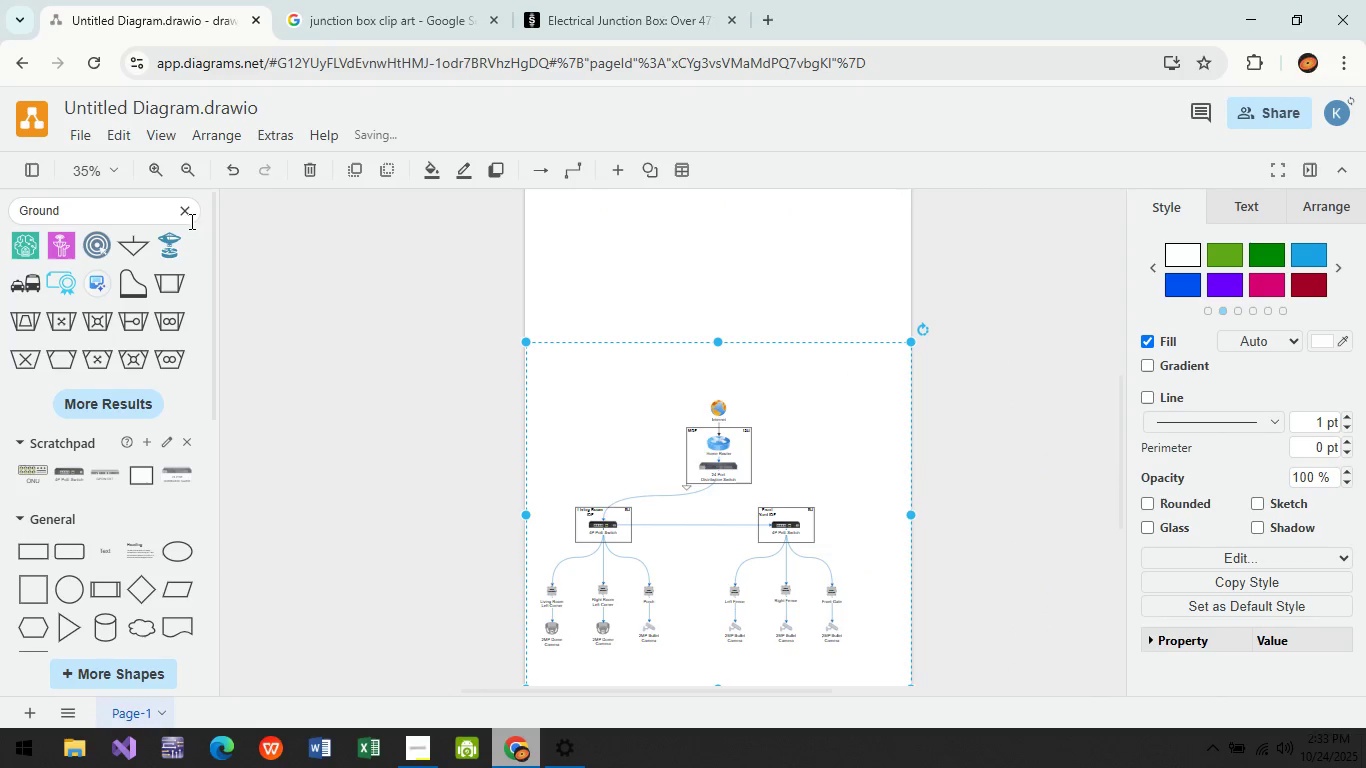 
left_click([183, 214])
 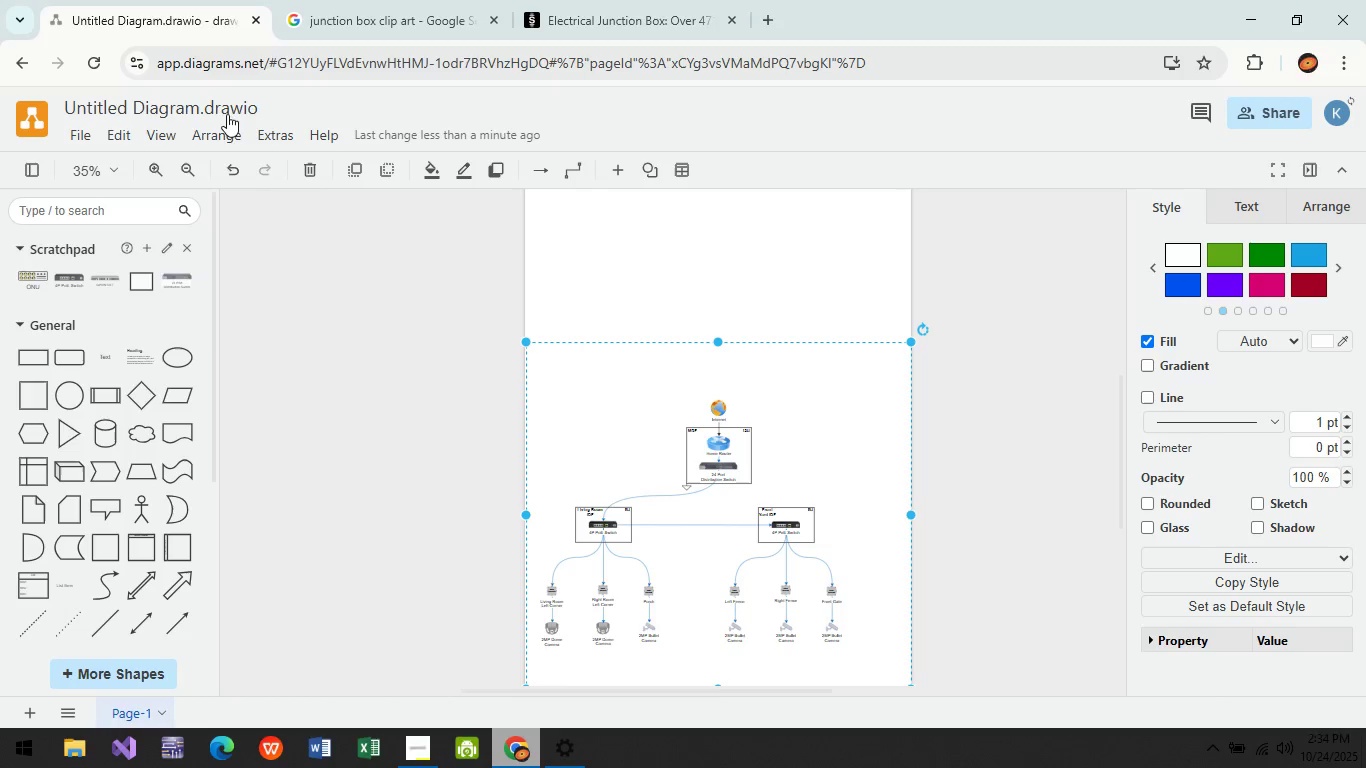 
wait(51.31)
 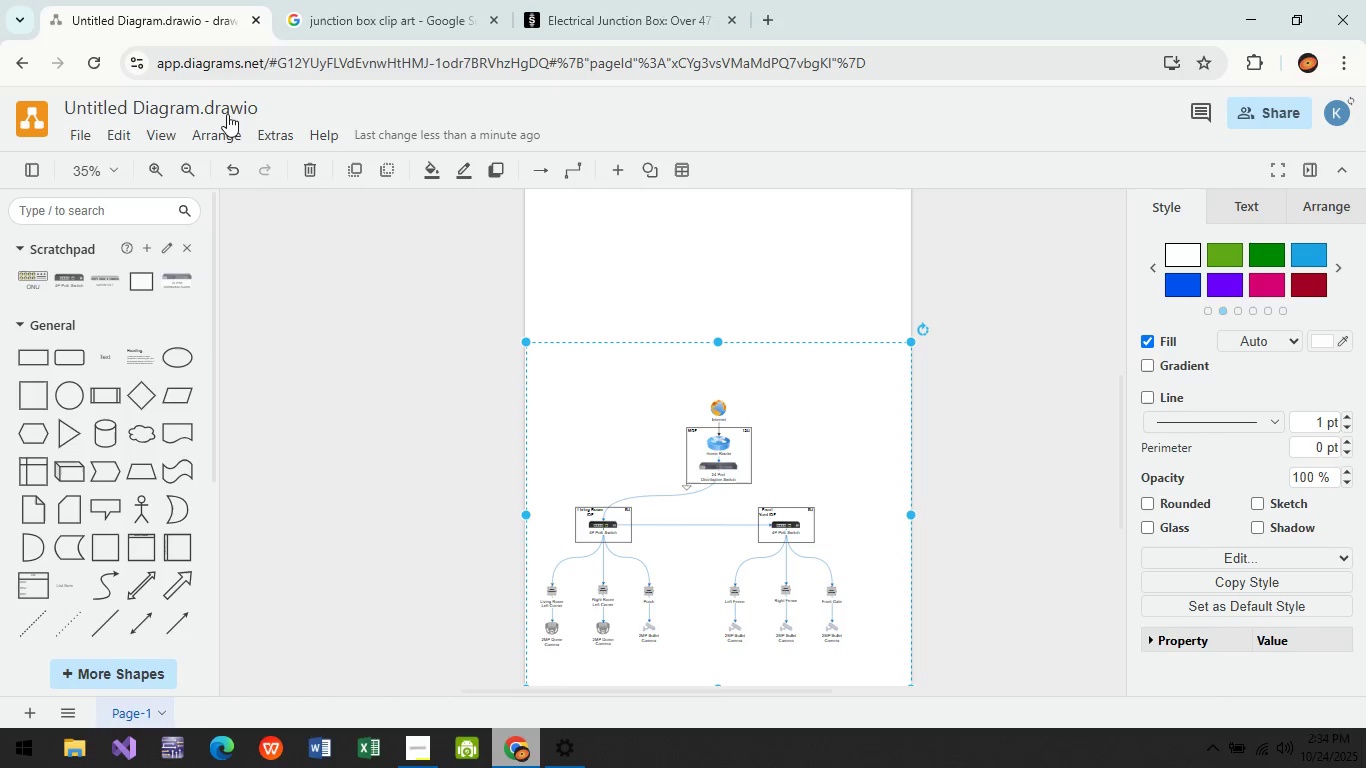 
left_click_drag(start_coordinate=[712, 342], to_coordinate=[709, 332])
 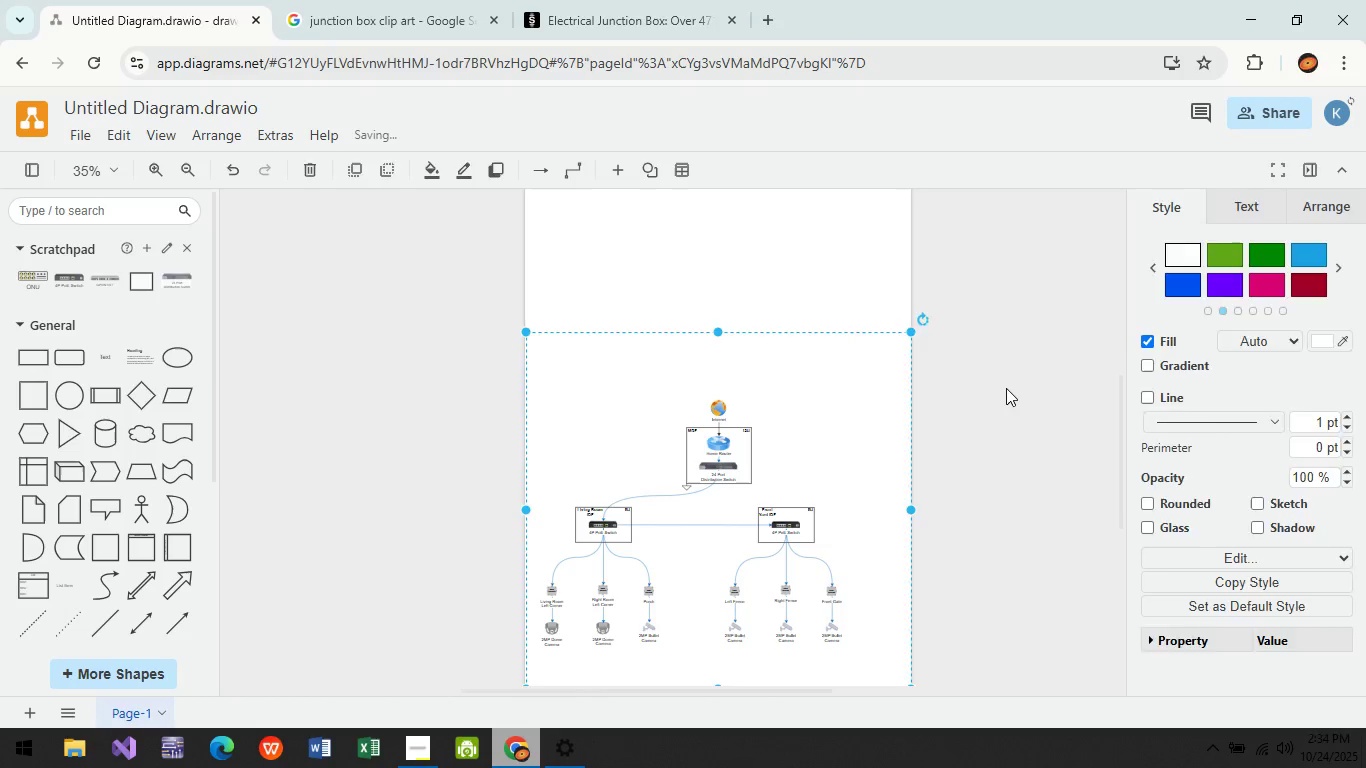 
left_click([1006, 388])
 